 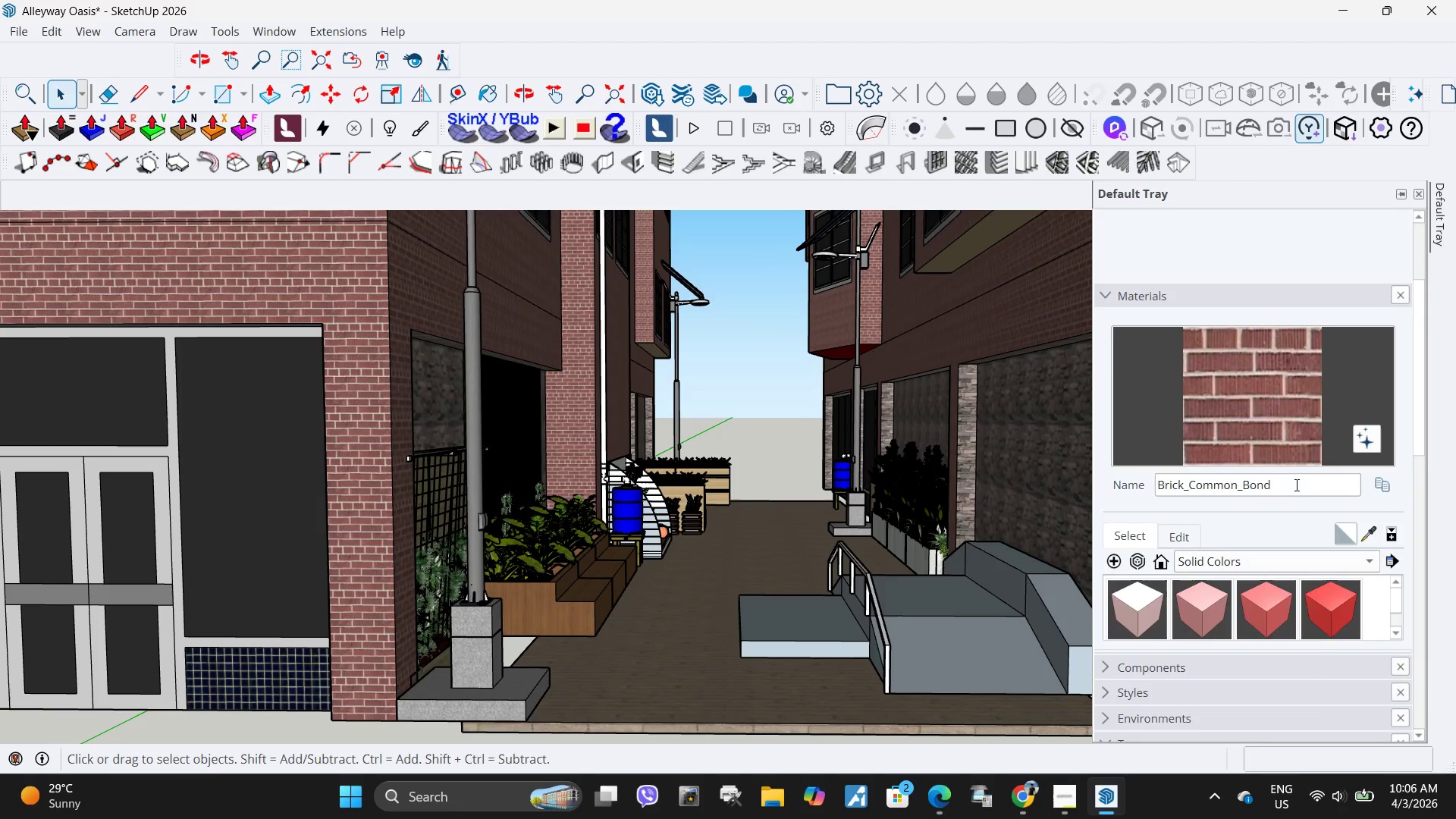 
scroll: coordinate [1294, 485], scroll_direction: down, amount: 3.0
 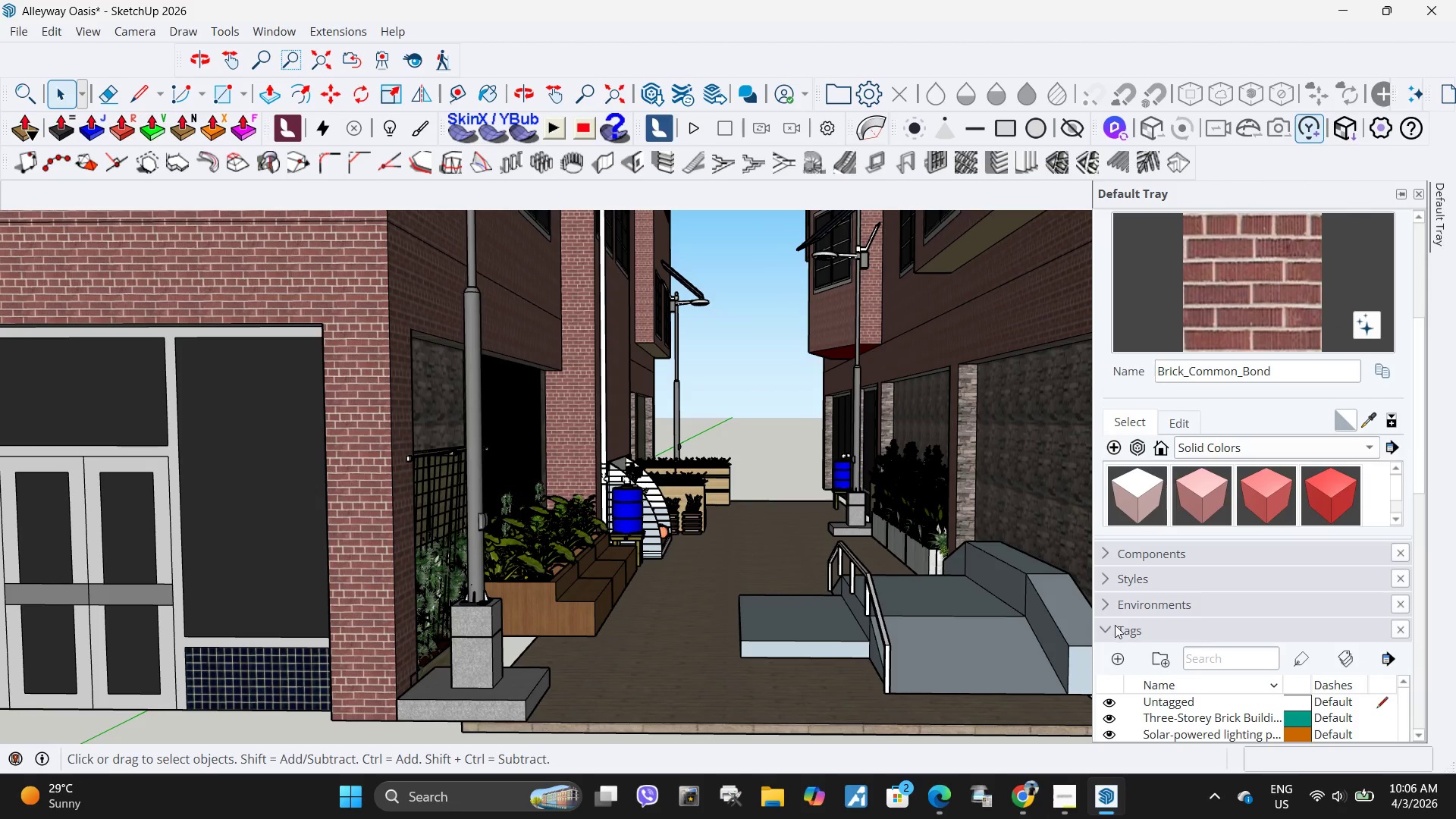 
left_click([1114, 625])
 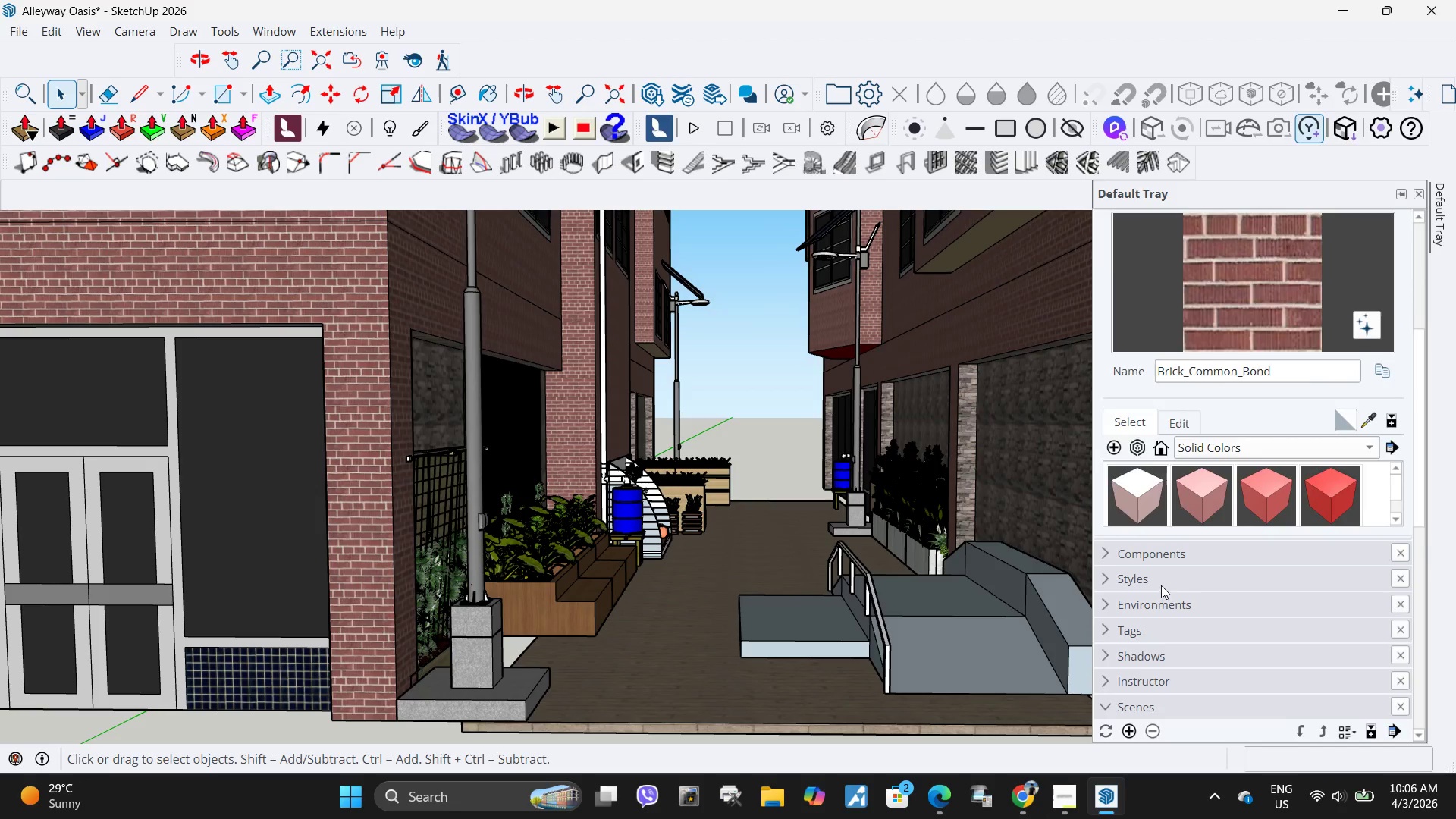 
scroll: coordinate [1161, 585], scroll_direction: down, amount: 3.0
 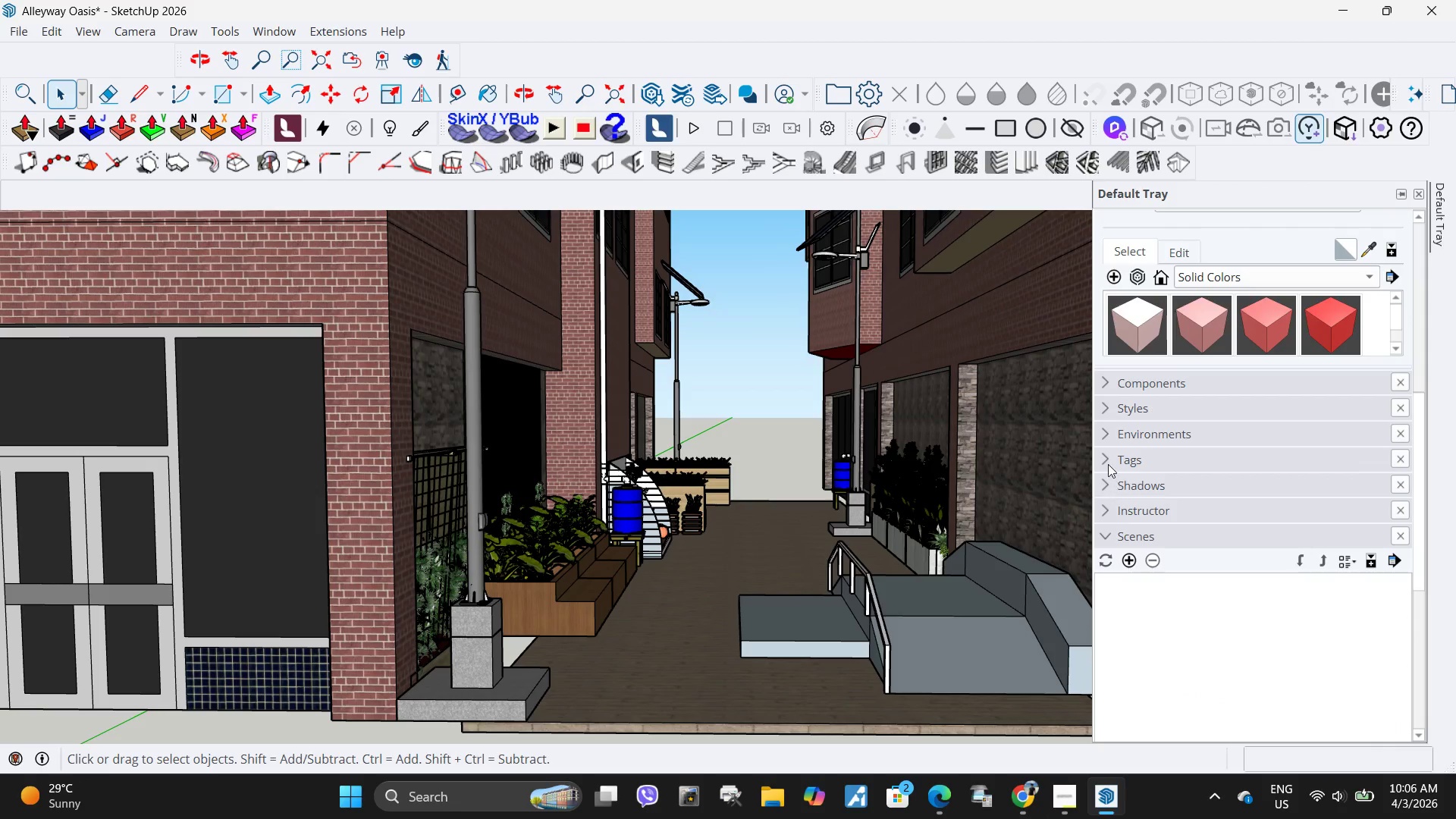 
left_click([1108, 462])
 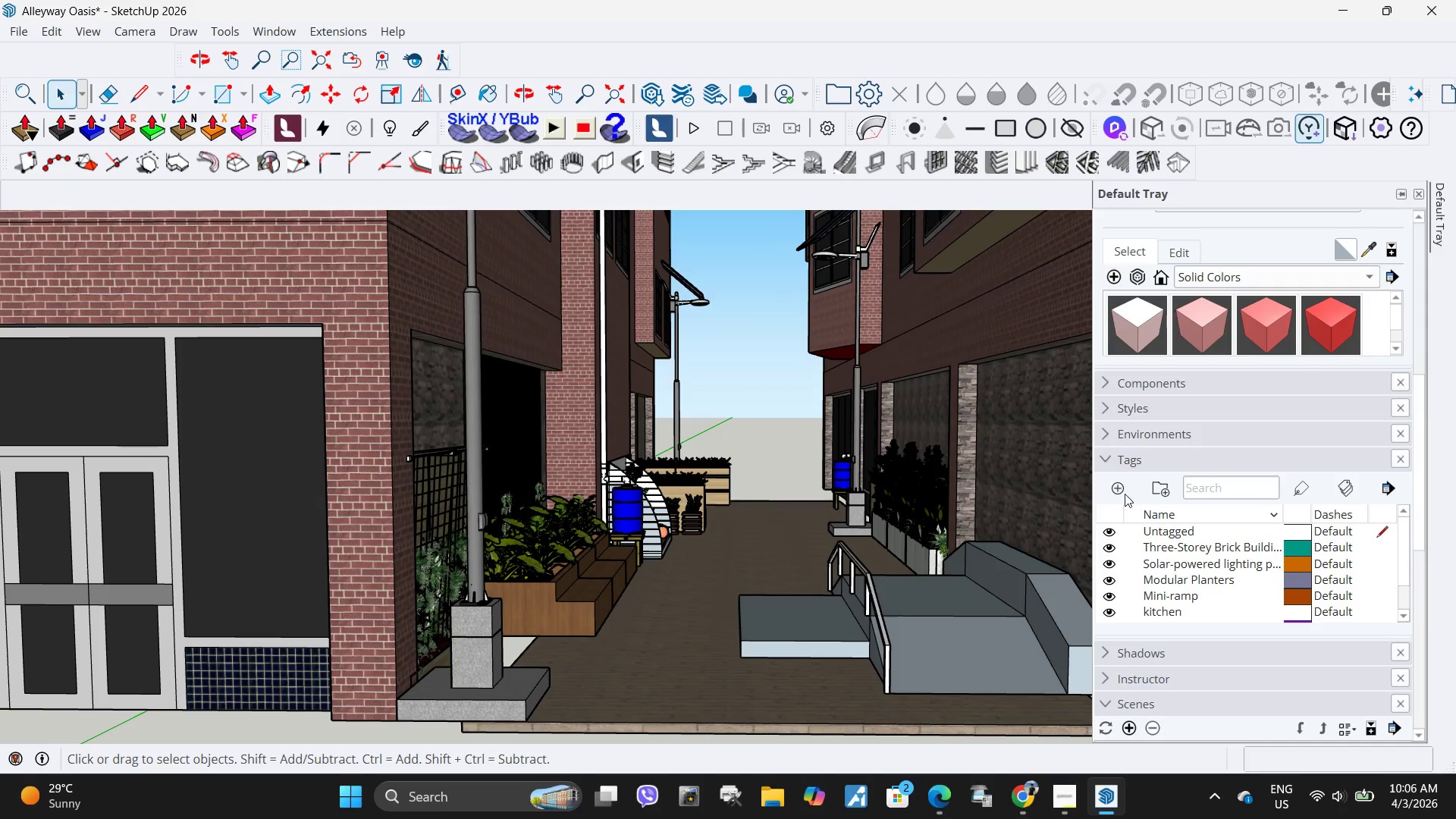 
left_click([1119, 491])
 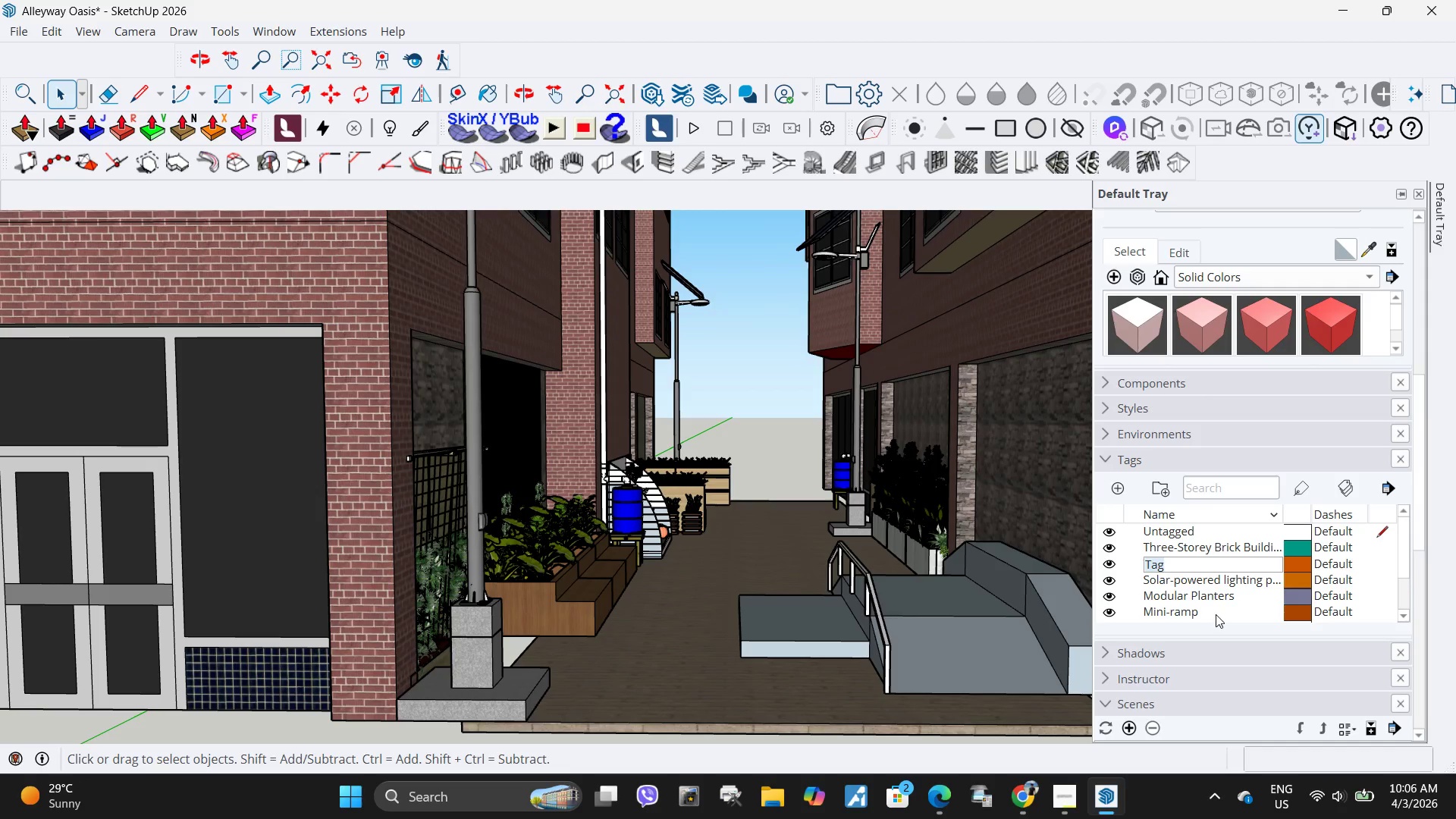 
key(Control+ControlLeft)
 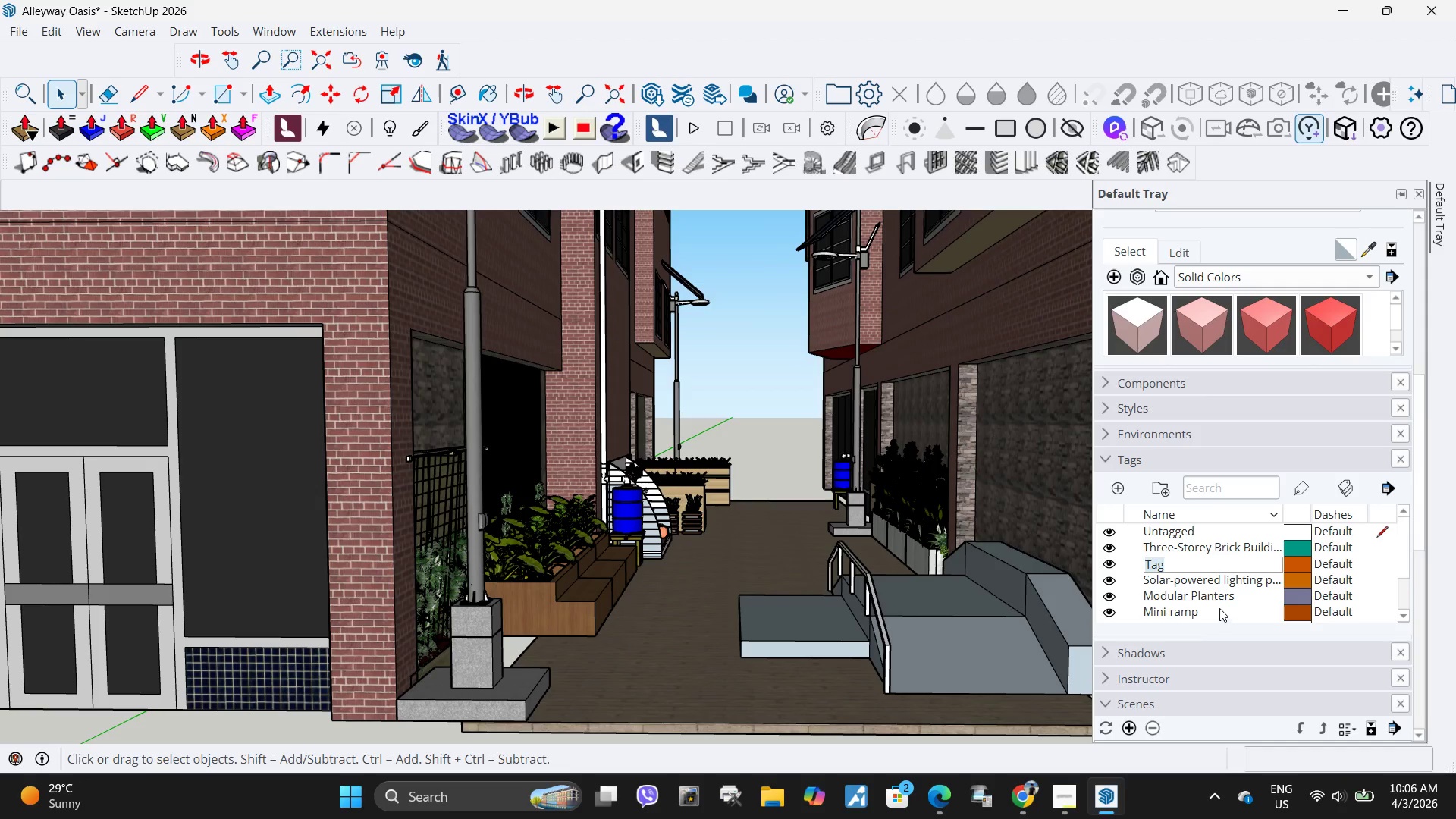 
key(Control+V)
 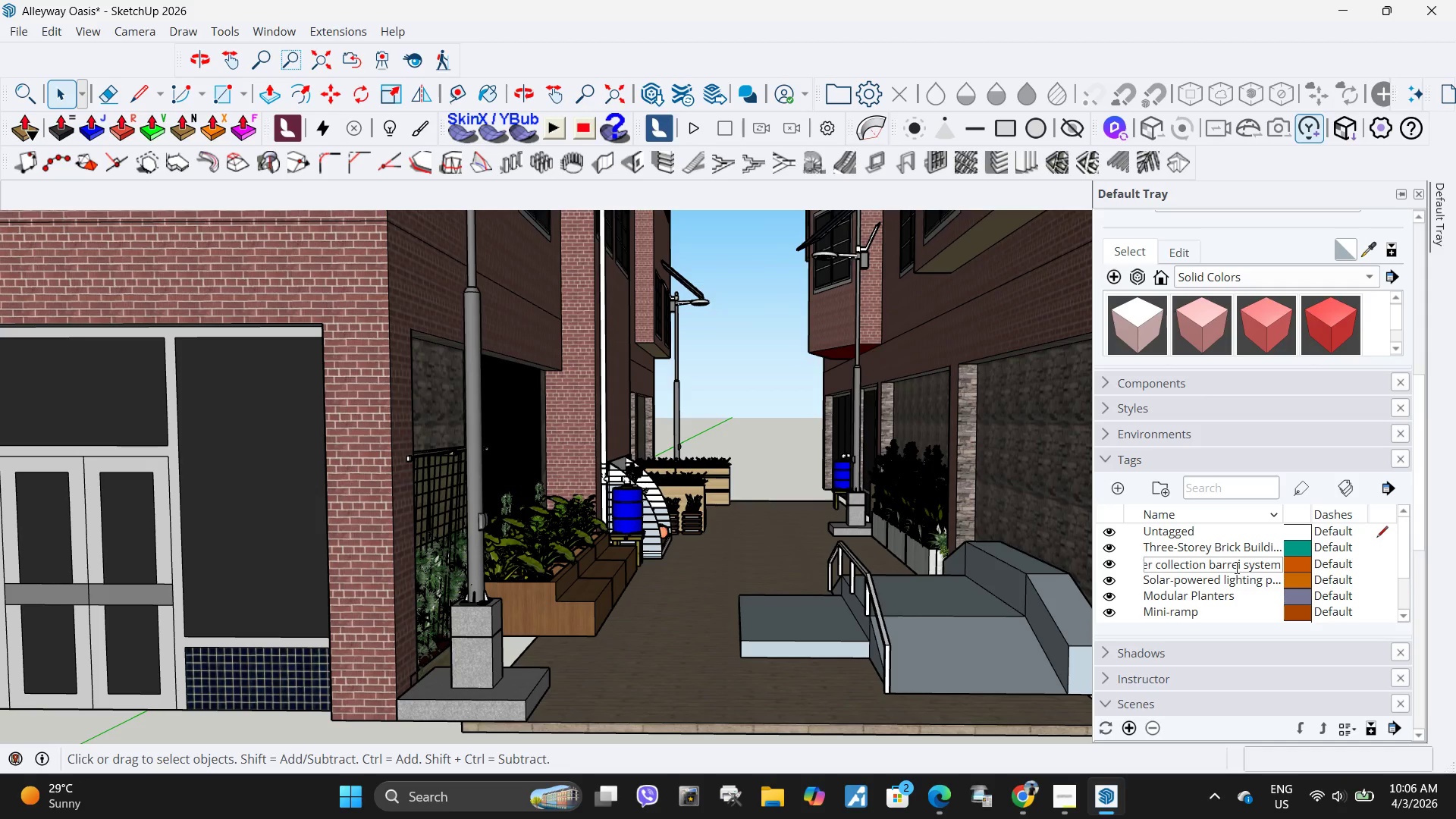 
left_click([1241, 587])
 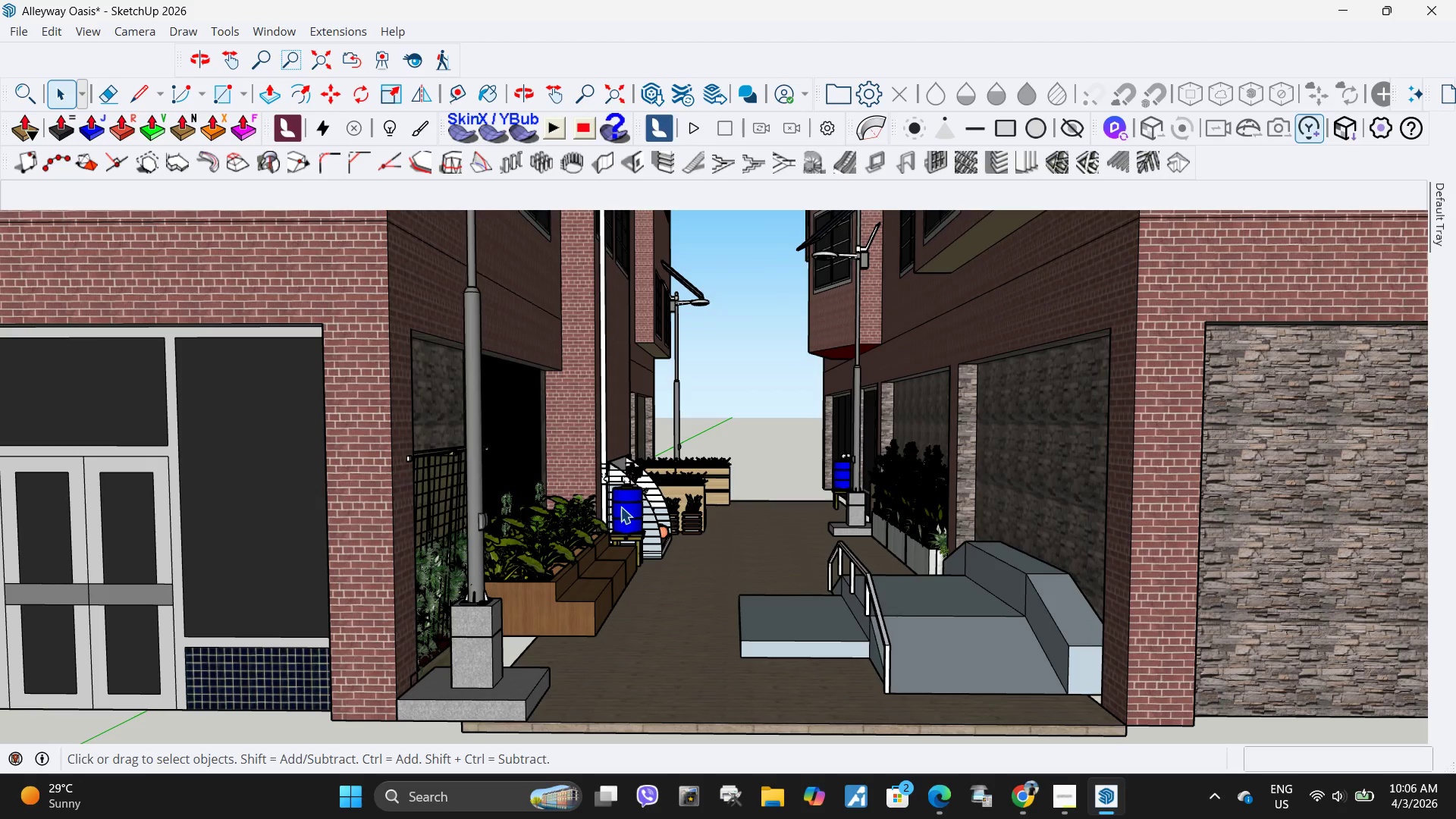 
left_click([626, 502])
 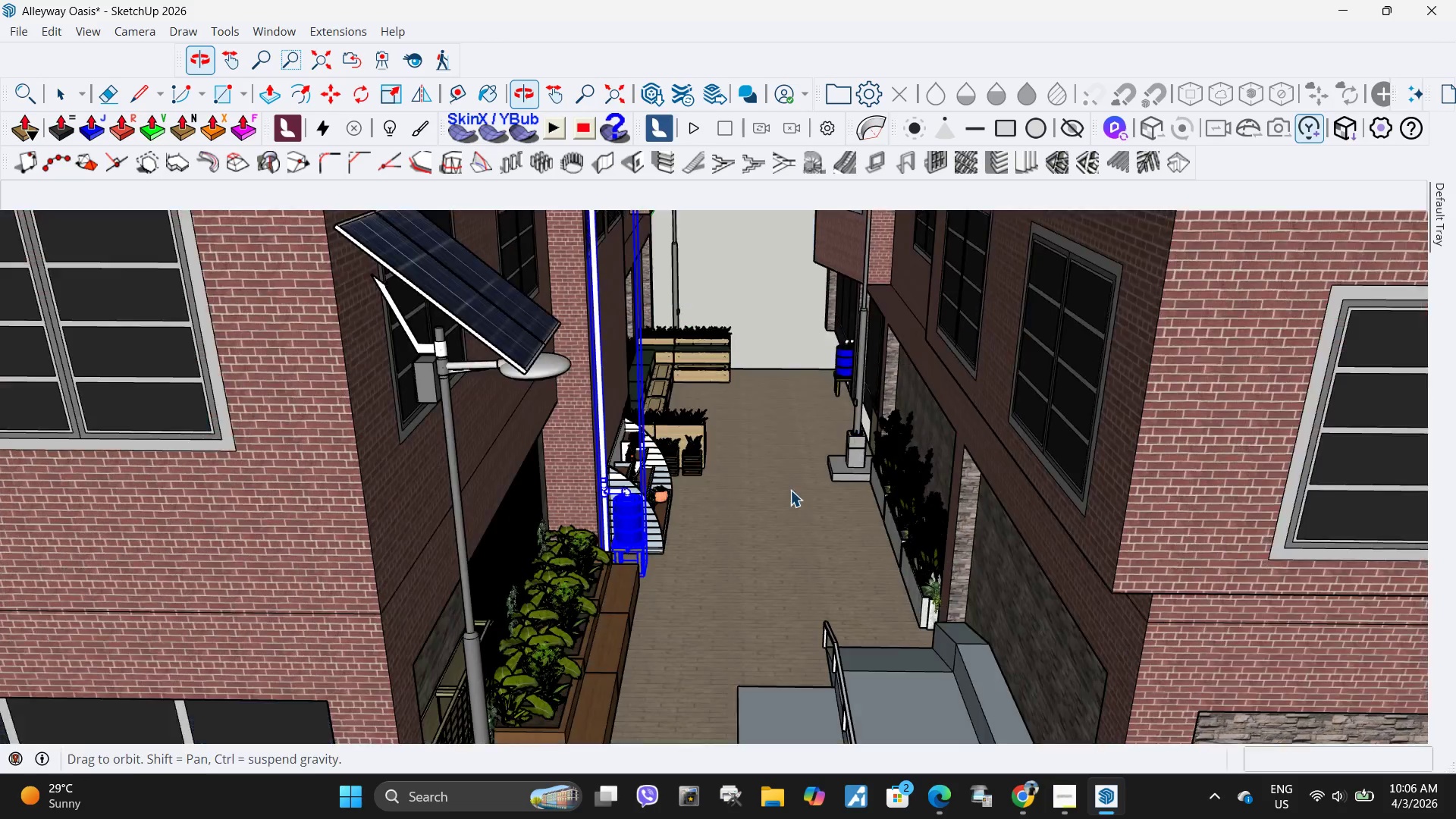 
hold_key(key=ControlLeft, duration=0.78)
 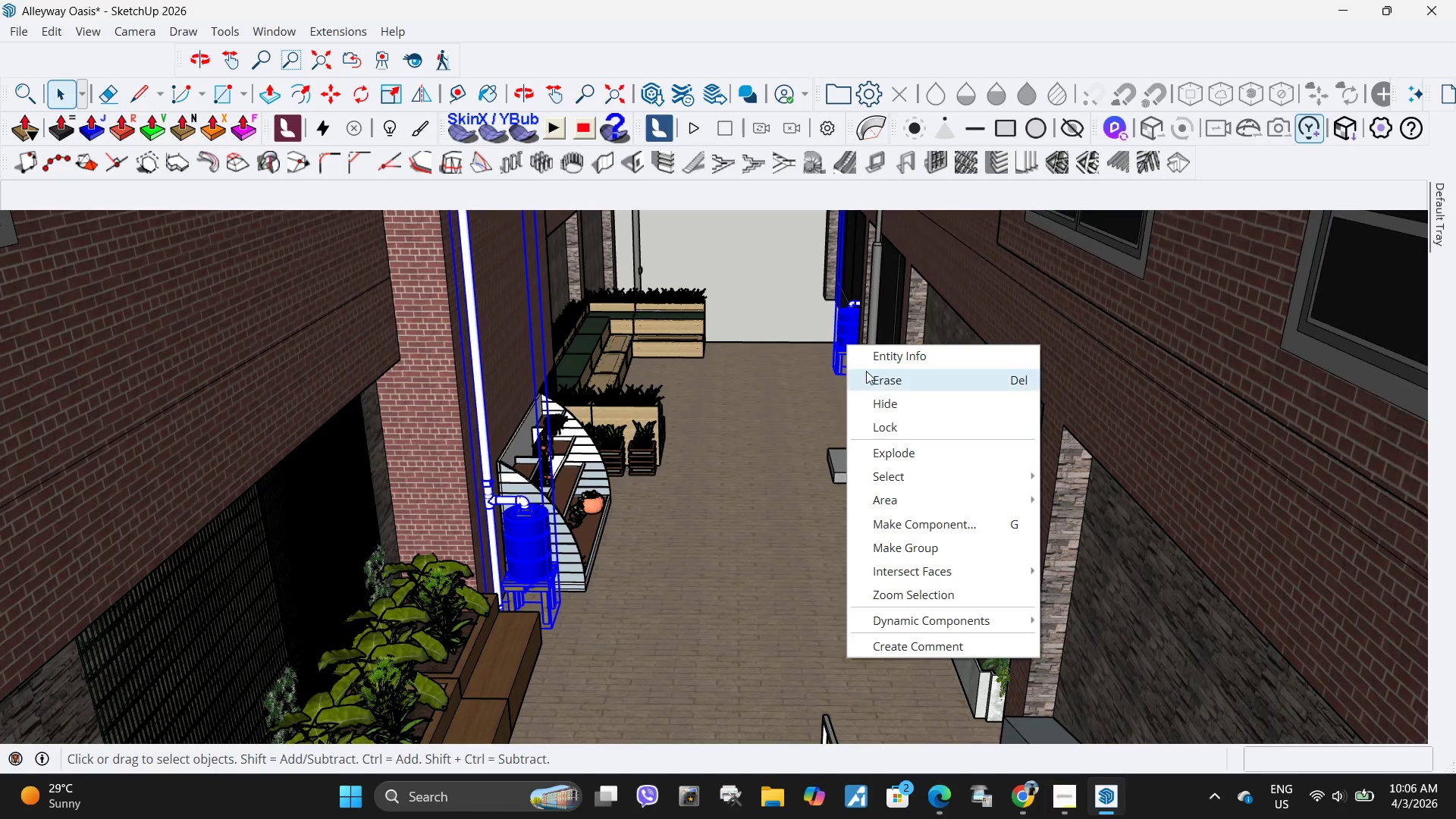 
scroll: coordinate [839, 461], scroll_direction: up, amount: 3.0
 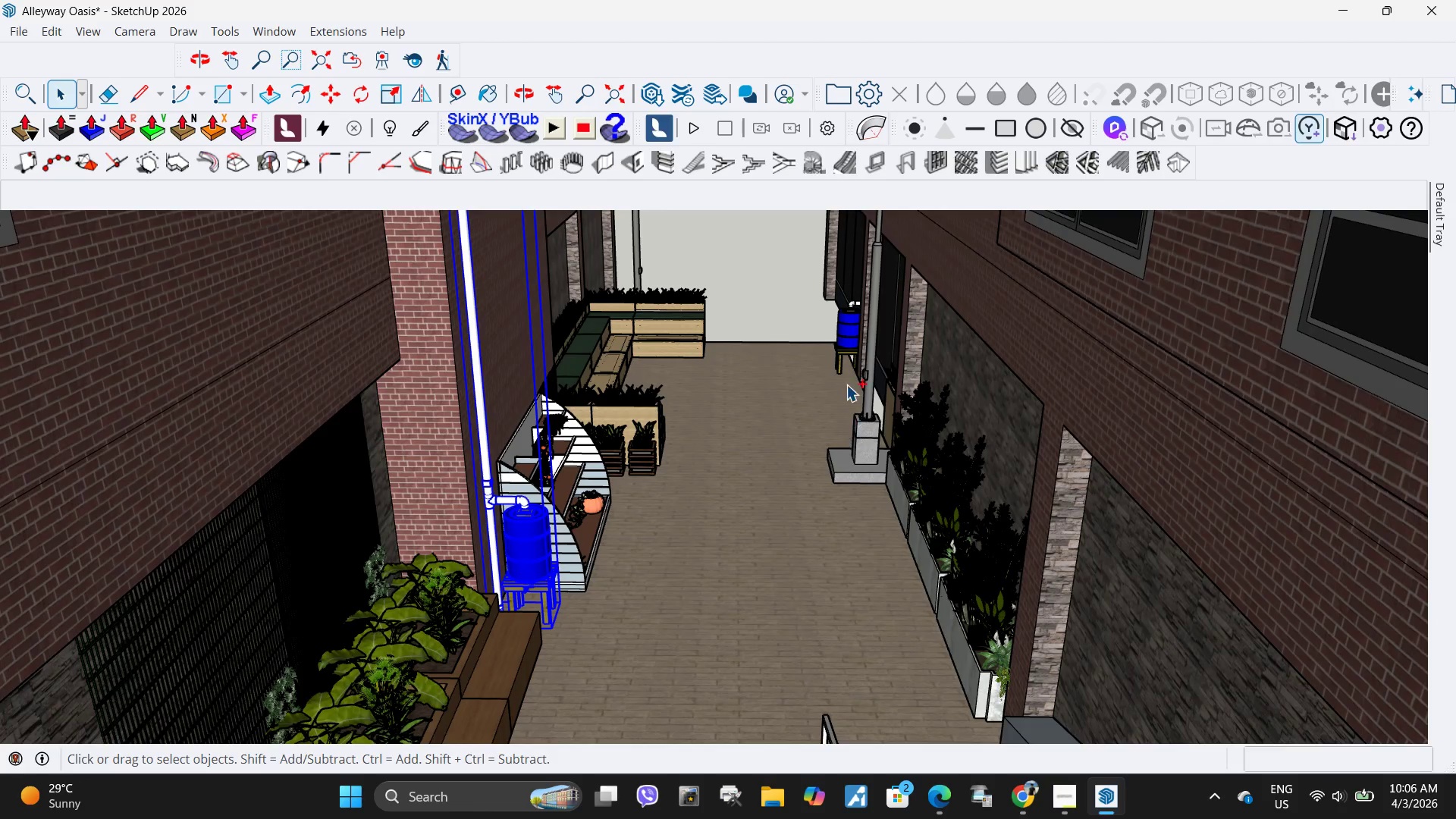 
left_click([846, 344])
 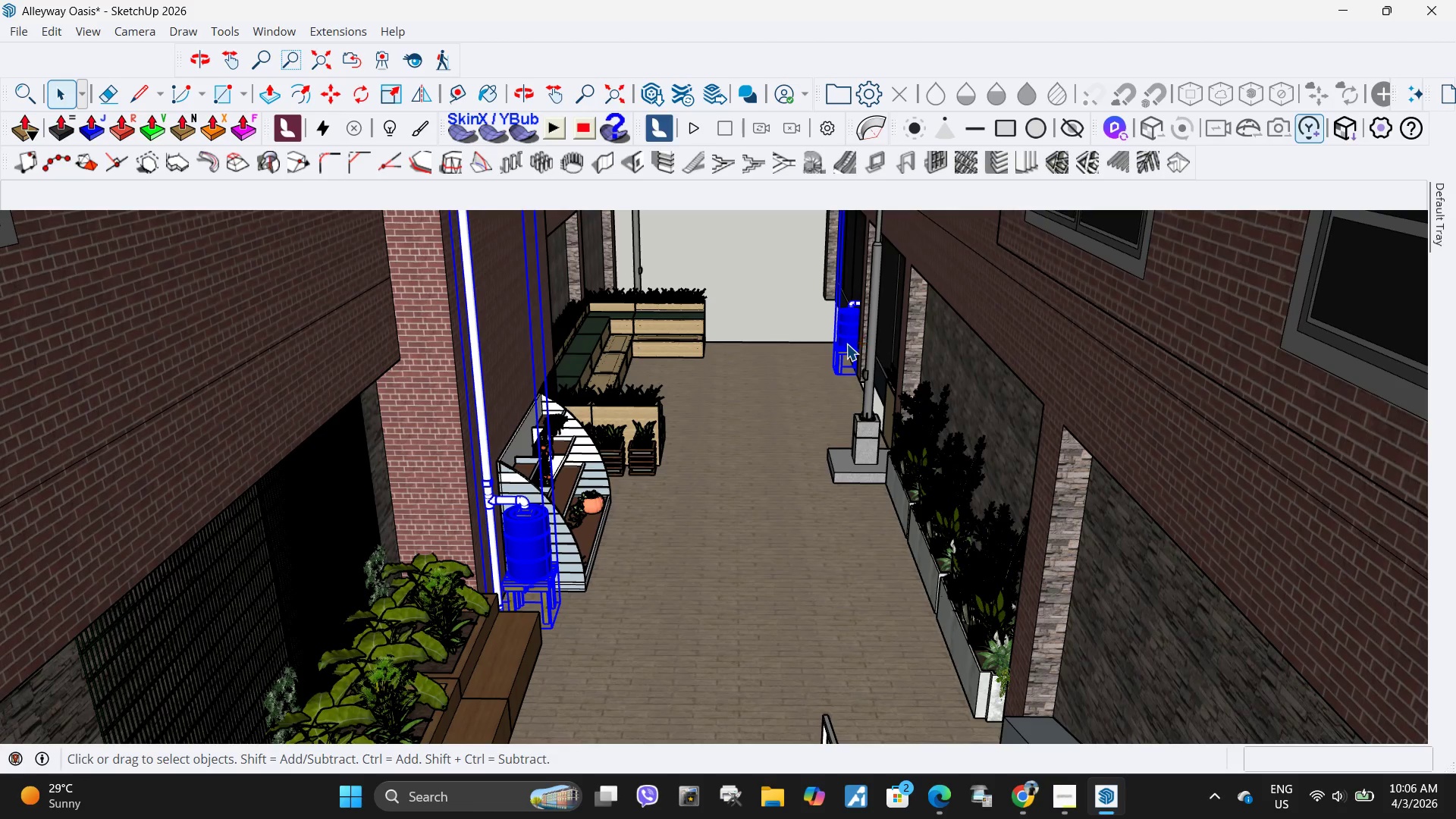 
right_click([846, 344])
 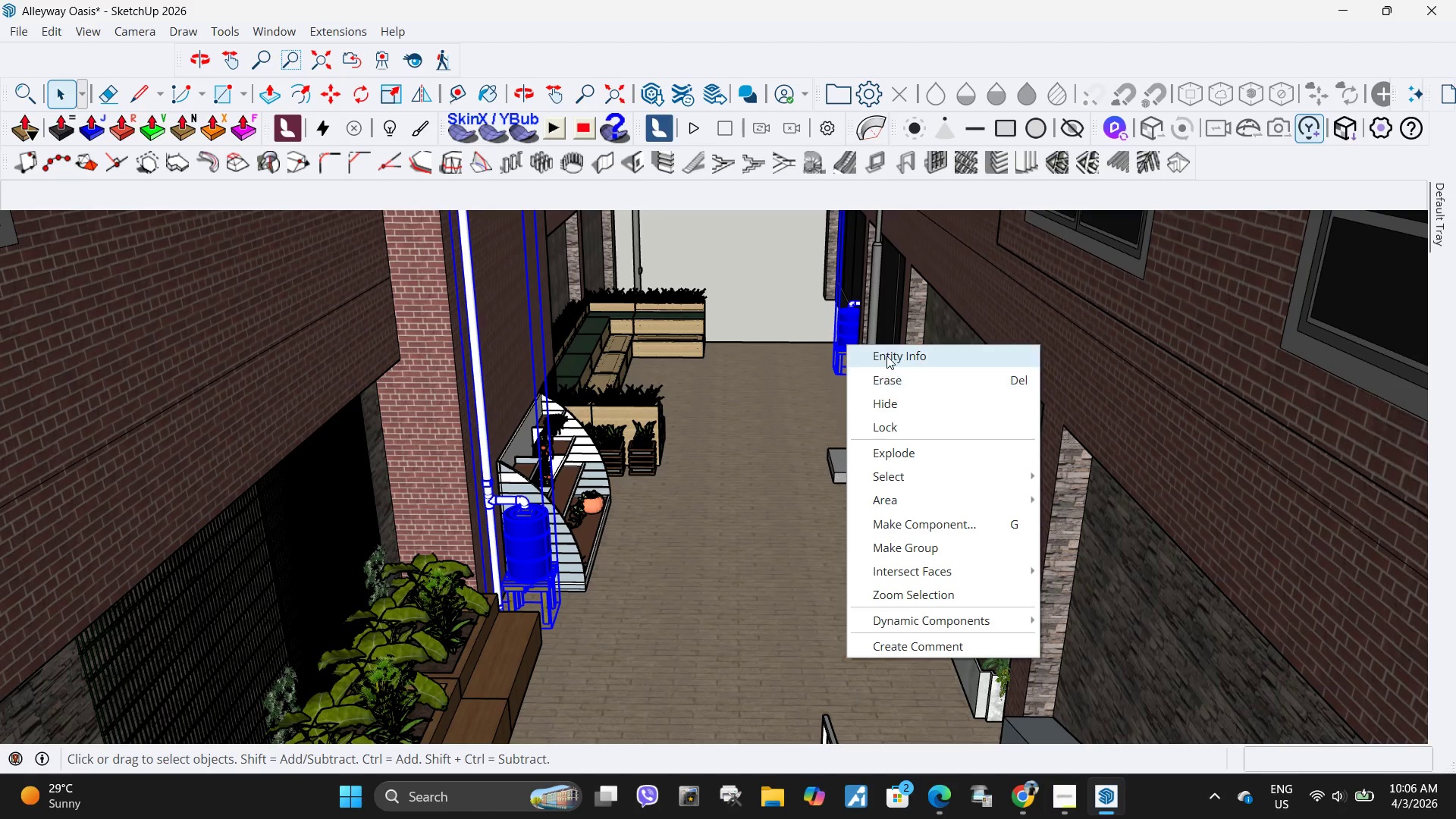 
left_click([886, 356])
 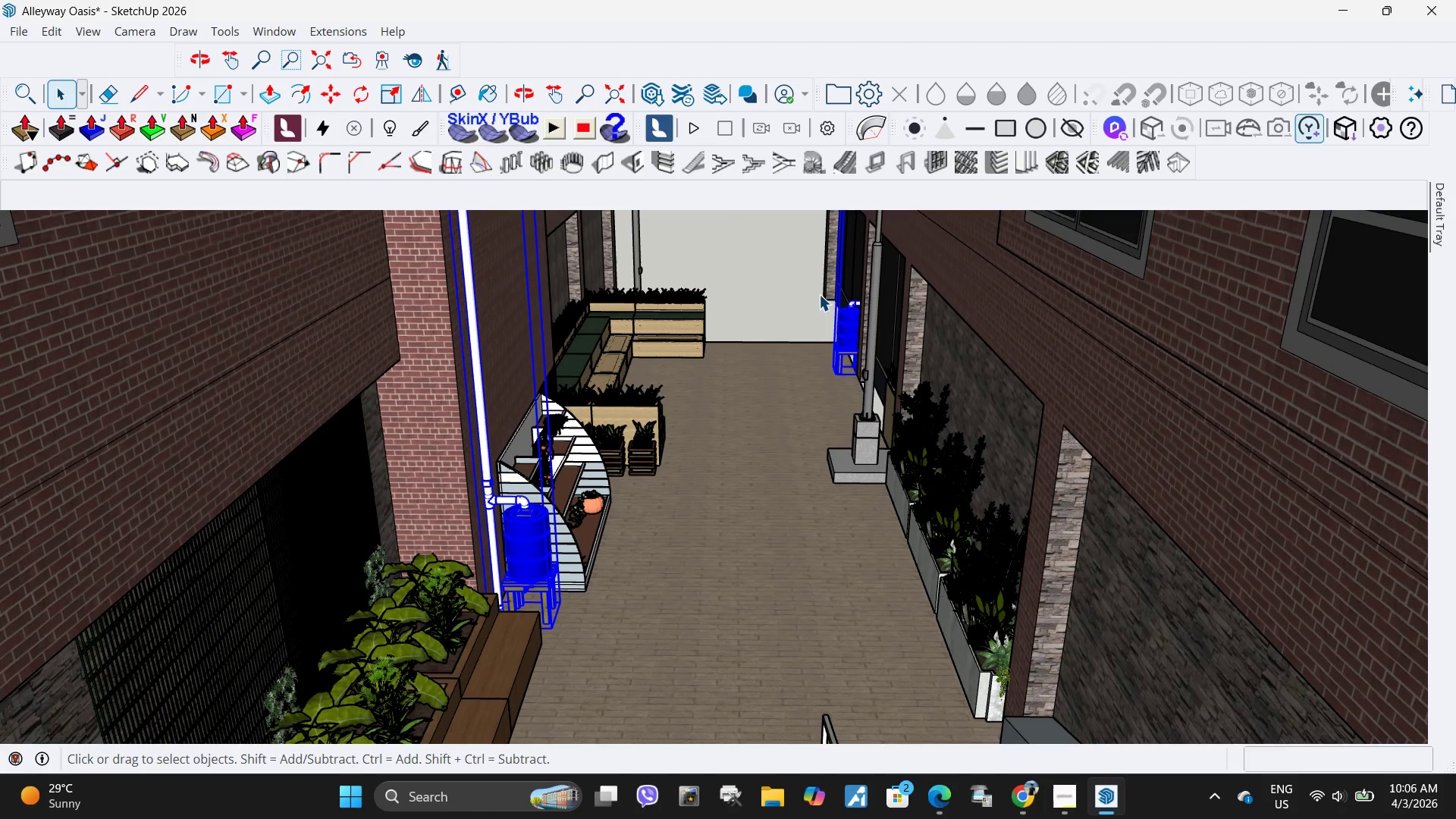 
right_click([851, 341])
 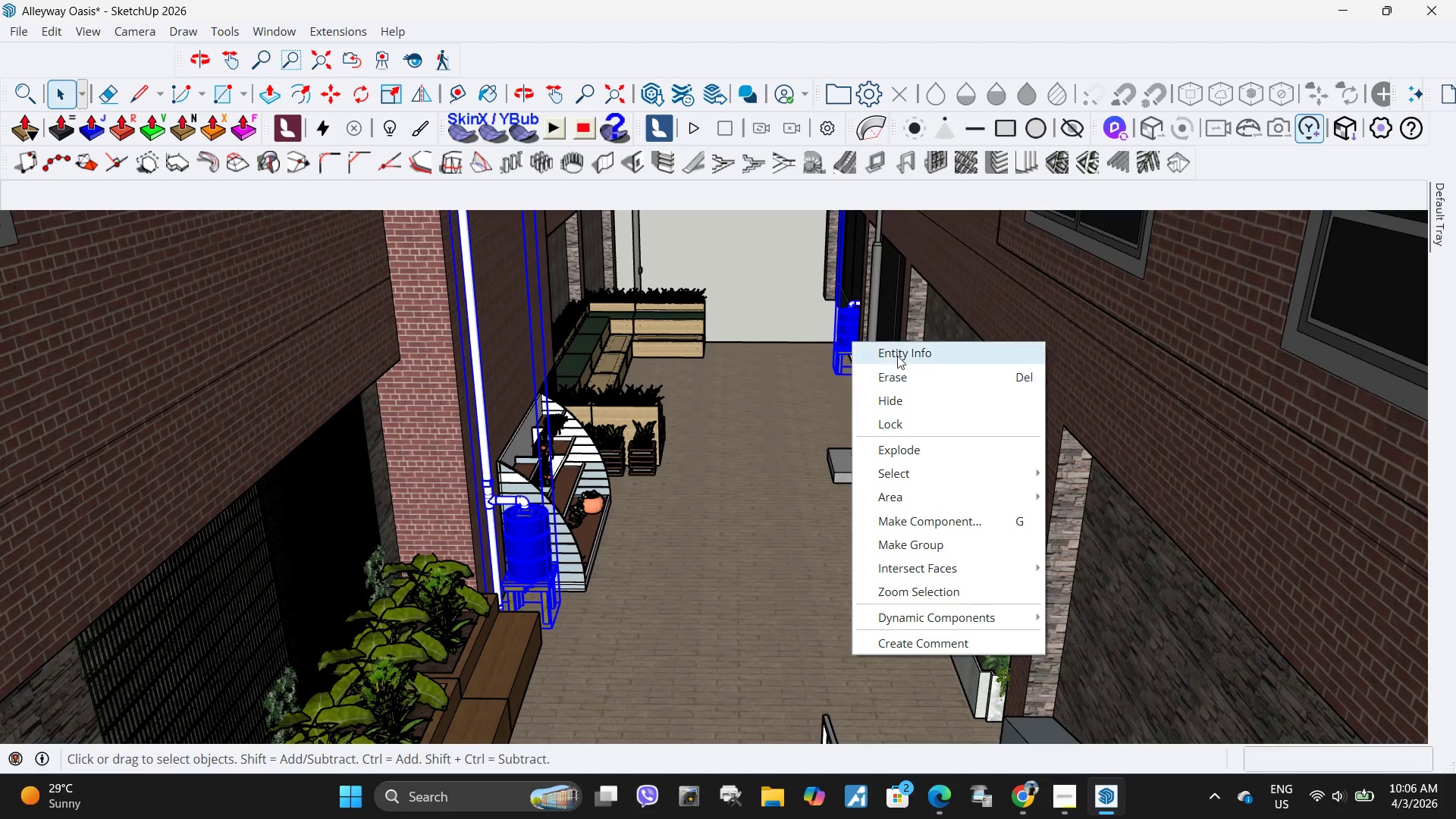 
double_click([898, 355])
 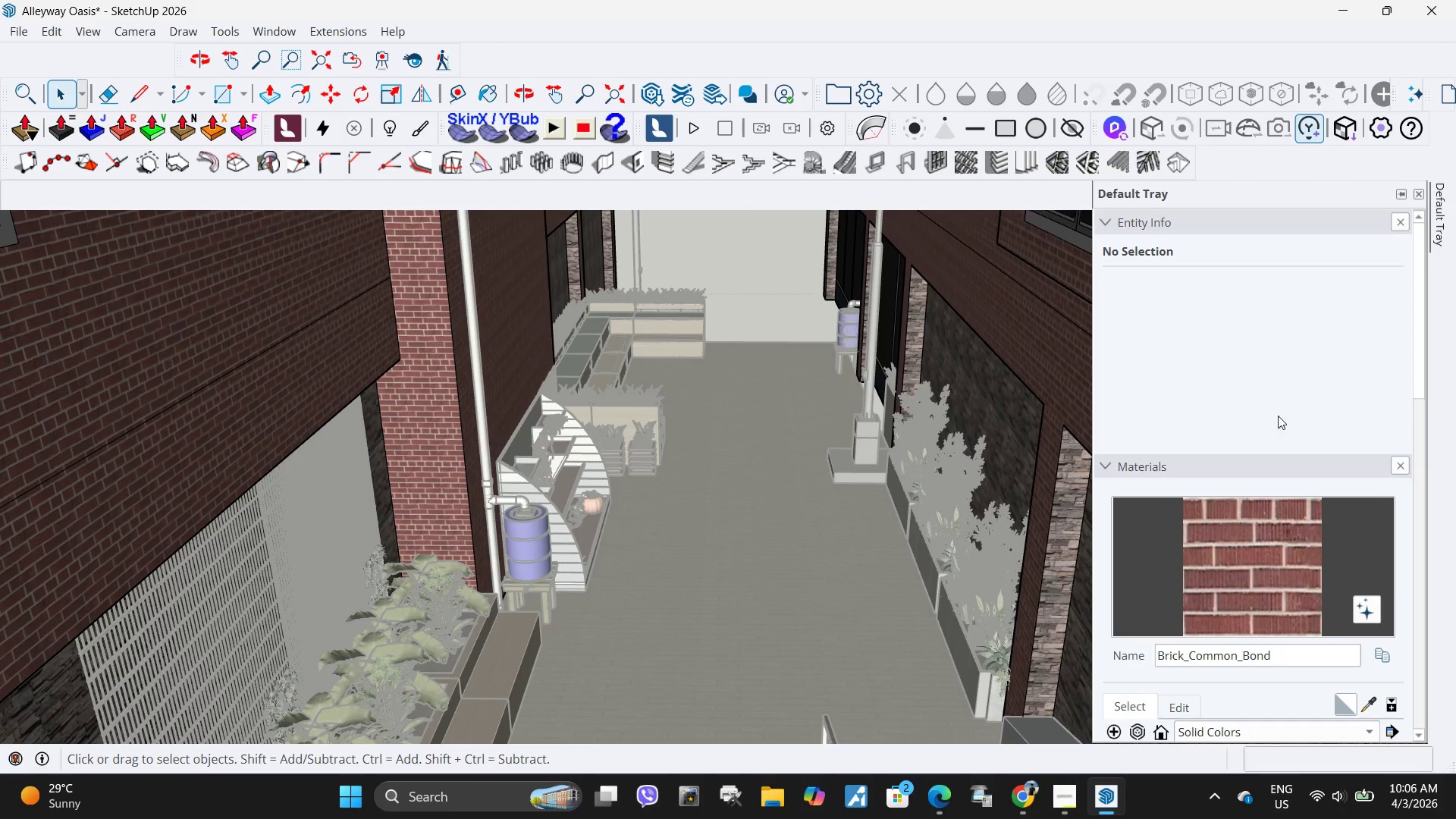 
scroll: coordinate [1201, 210], scroll_direction: up, amount: 4.0
 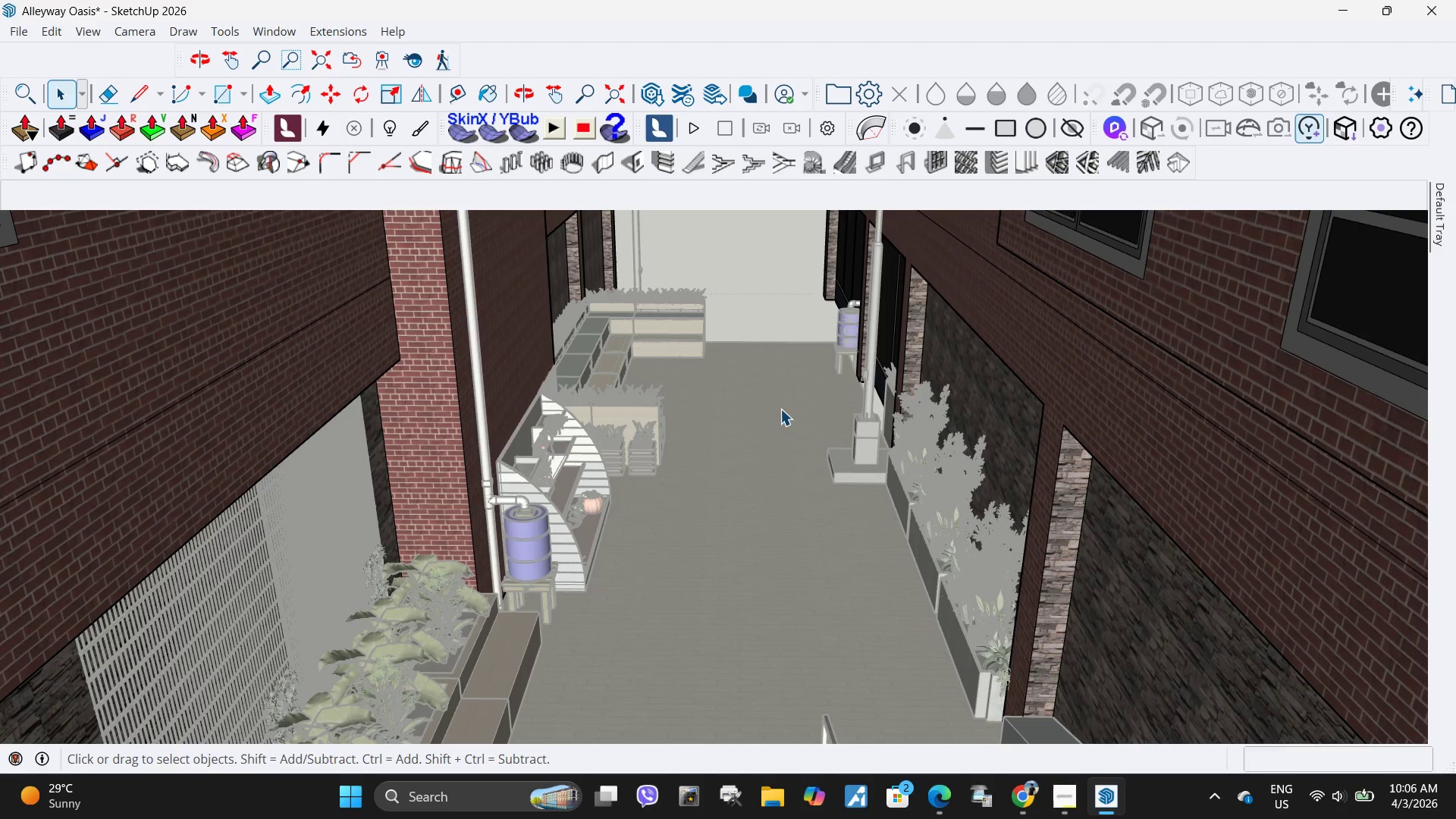 
left_click([780, 413])
 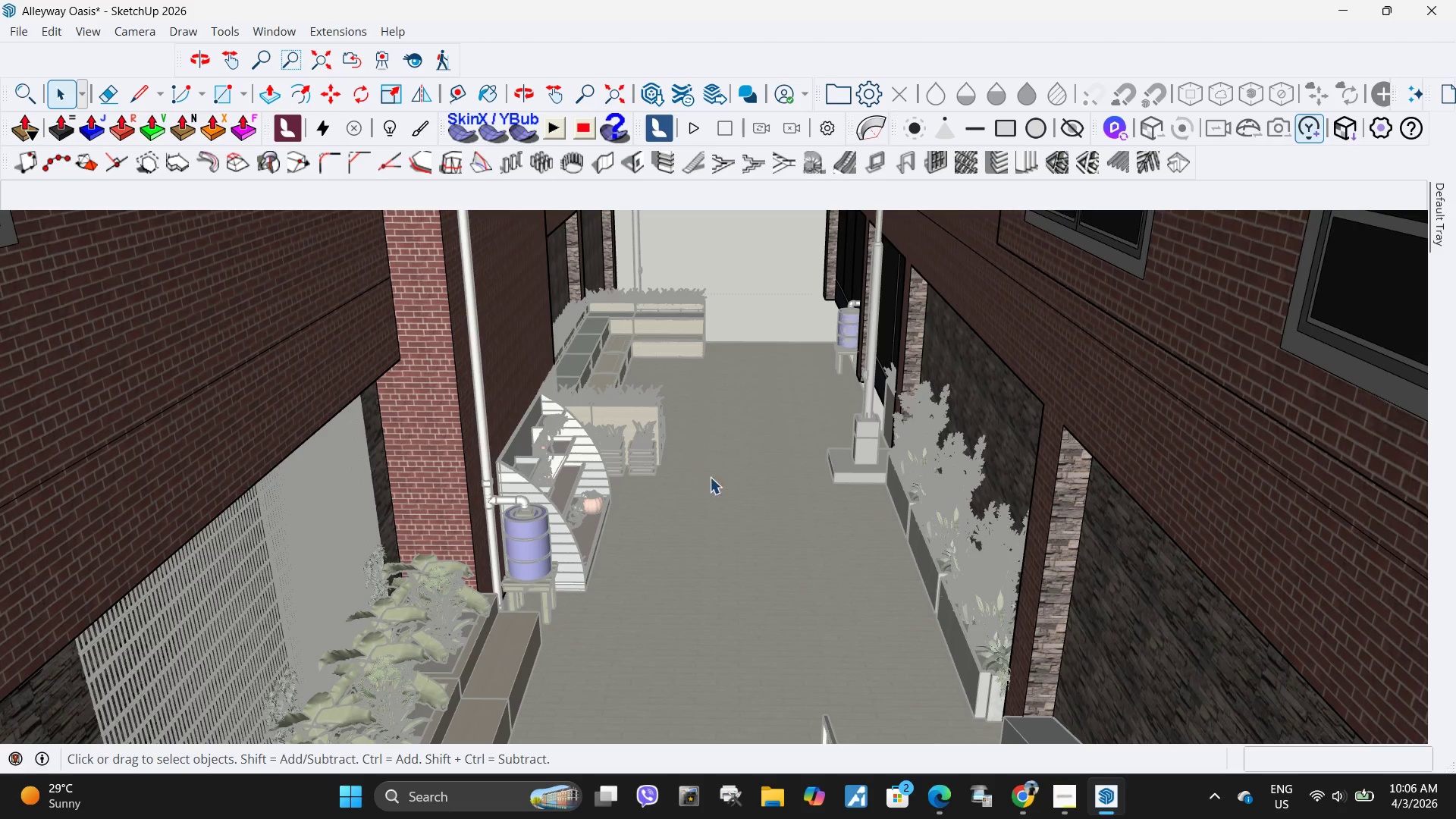 
key(Escape)
 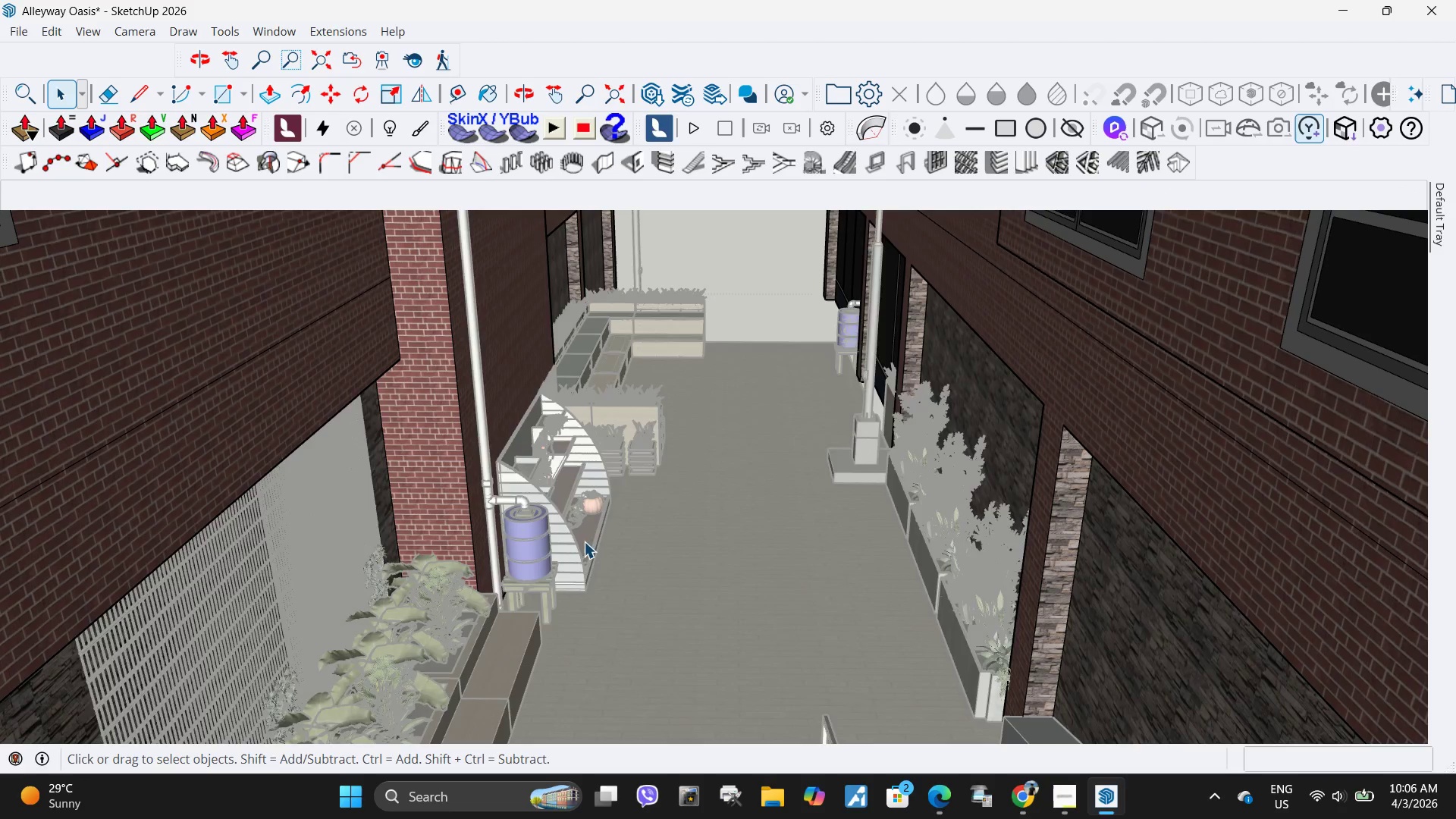 
key(Escape)
 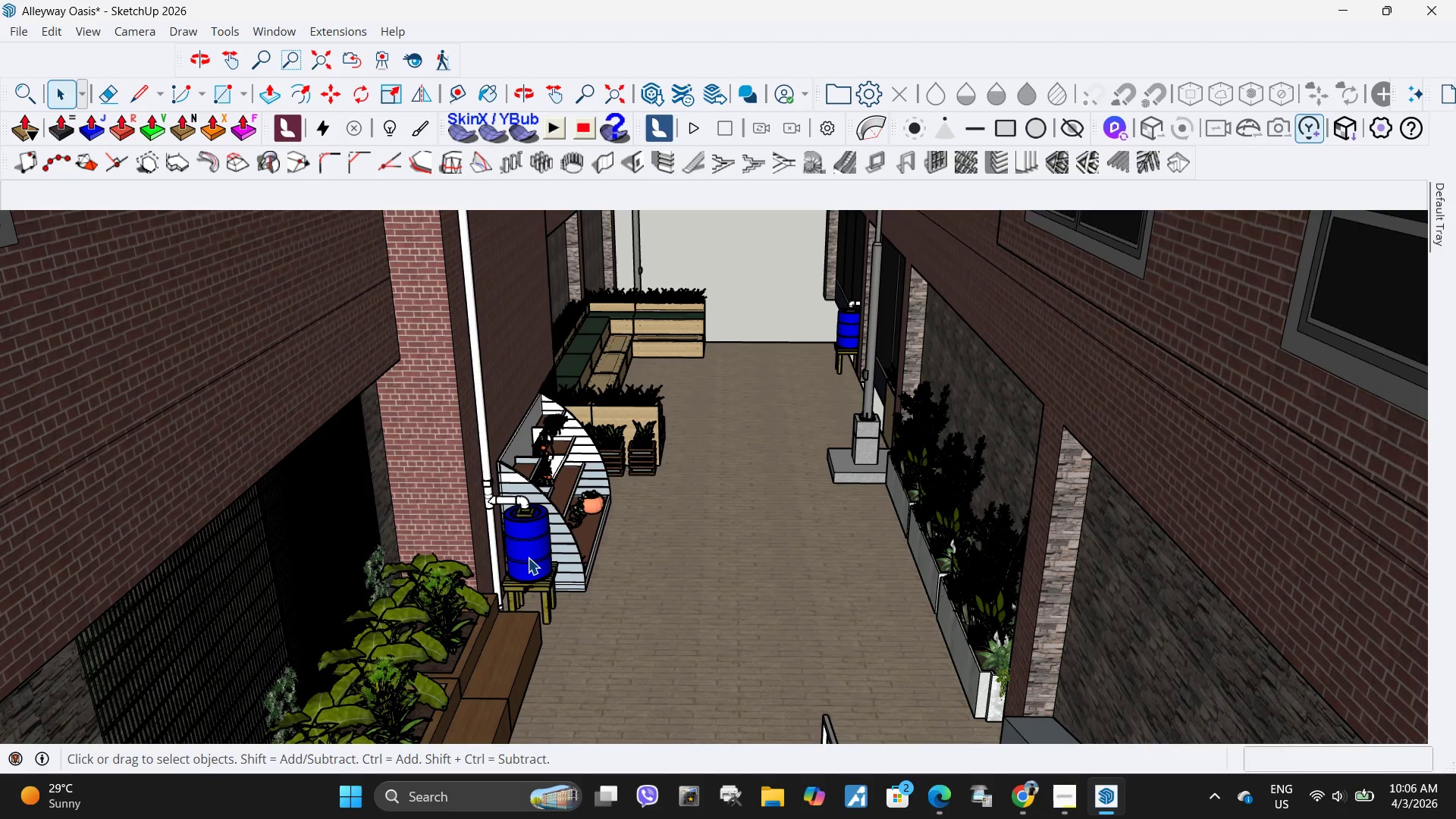 
left_click([528, 557])
 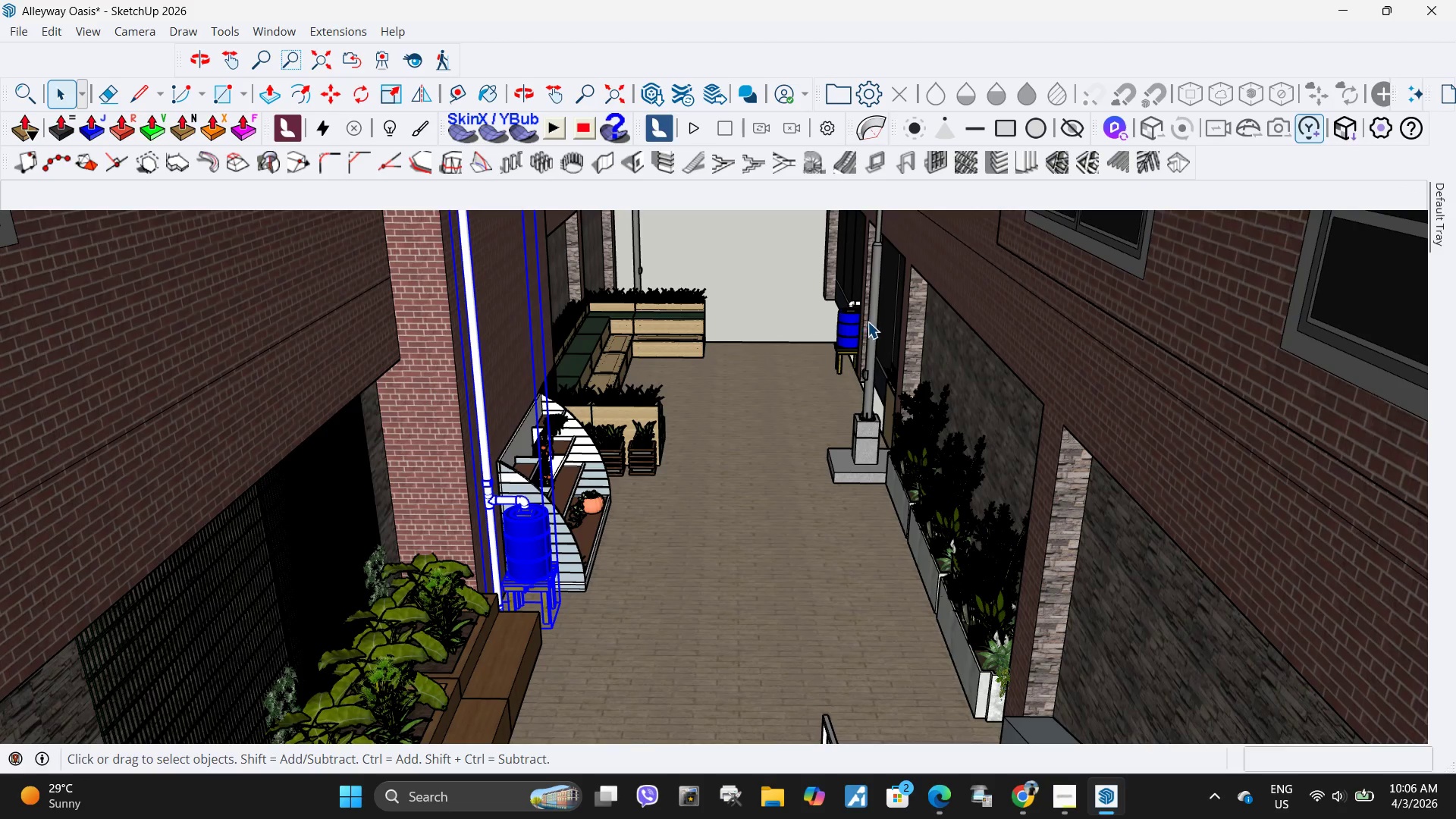 
hold_key(key=ControlLeft, duration=0.72)
left_click([847, 337])
 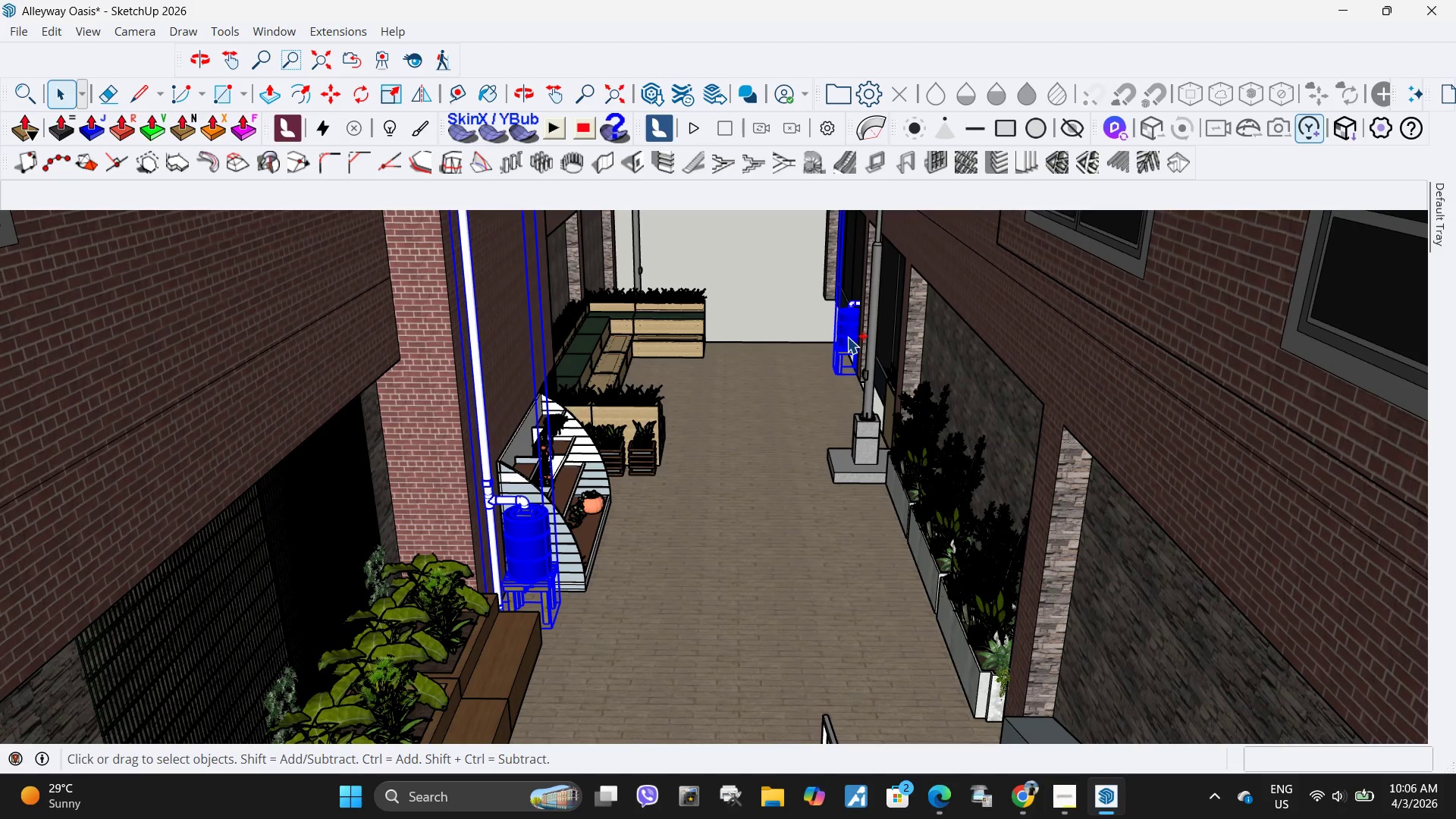 
right_click([847, 337])
 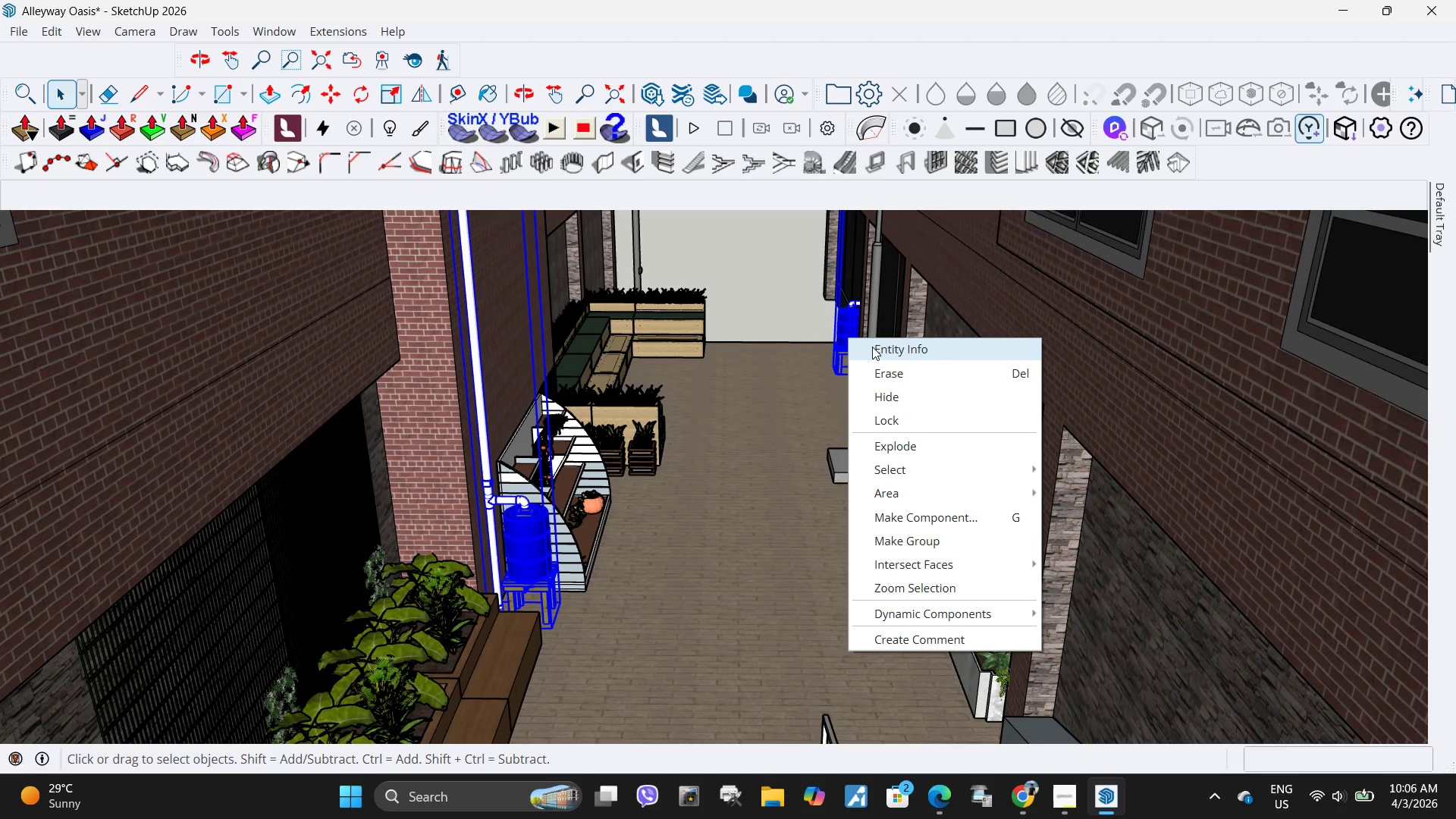 
left_click([872, 347])
 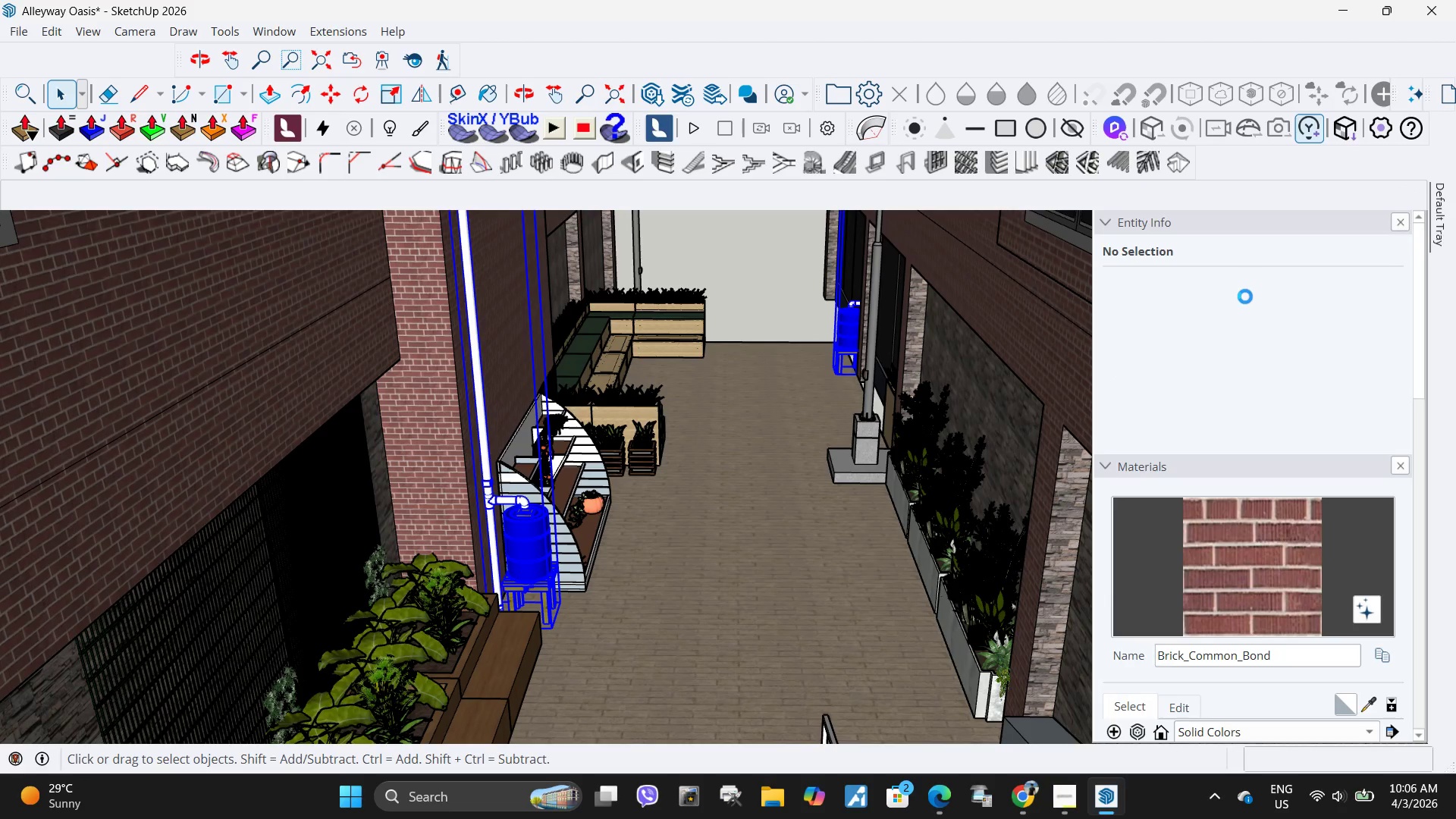 
scroll: coordinate [1239, 356], scroll_direction: up, amount: 4.0
 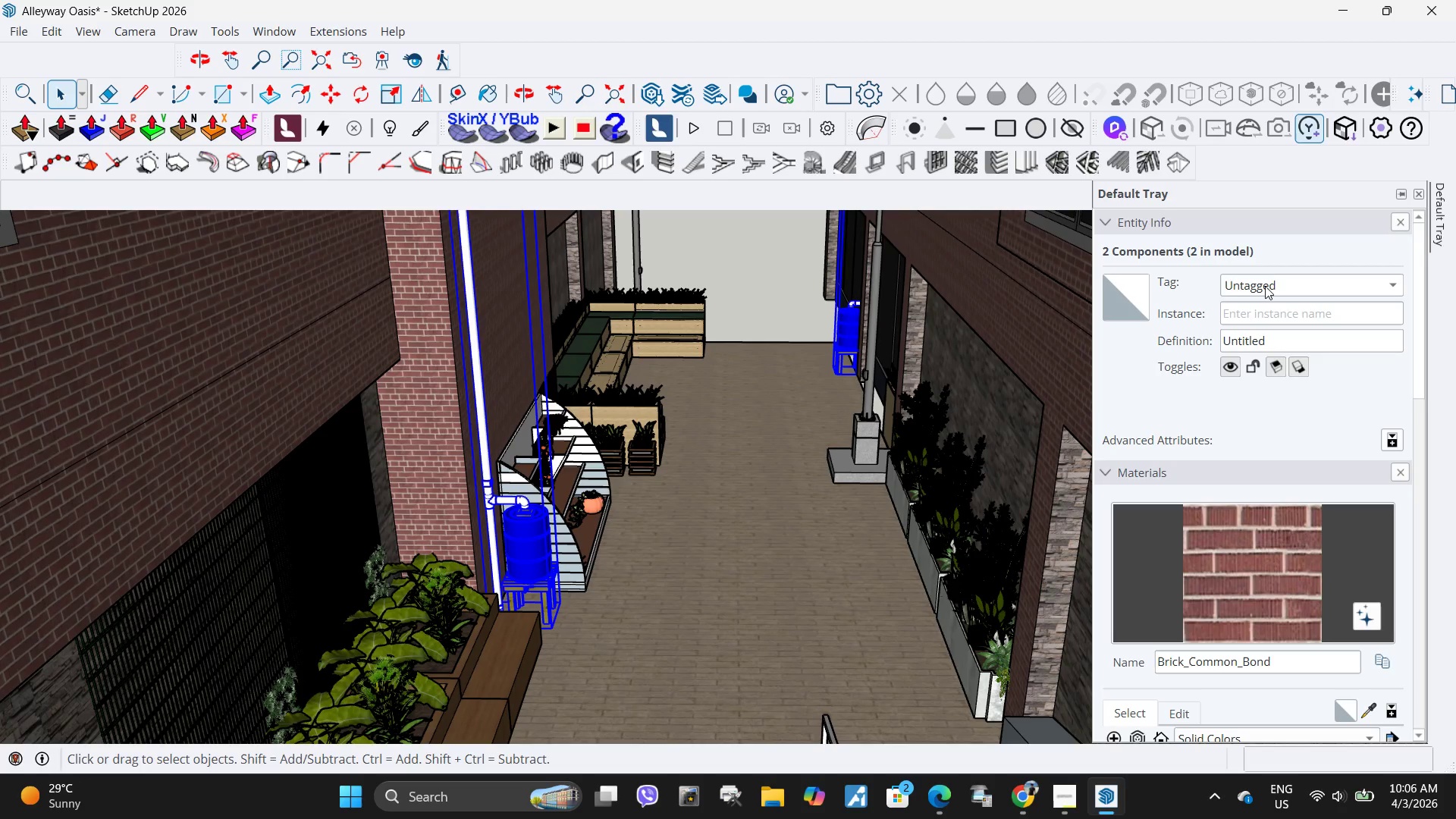 
left_click([1274, 283])
 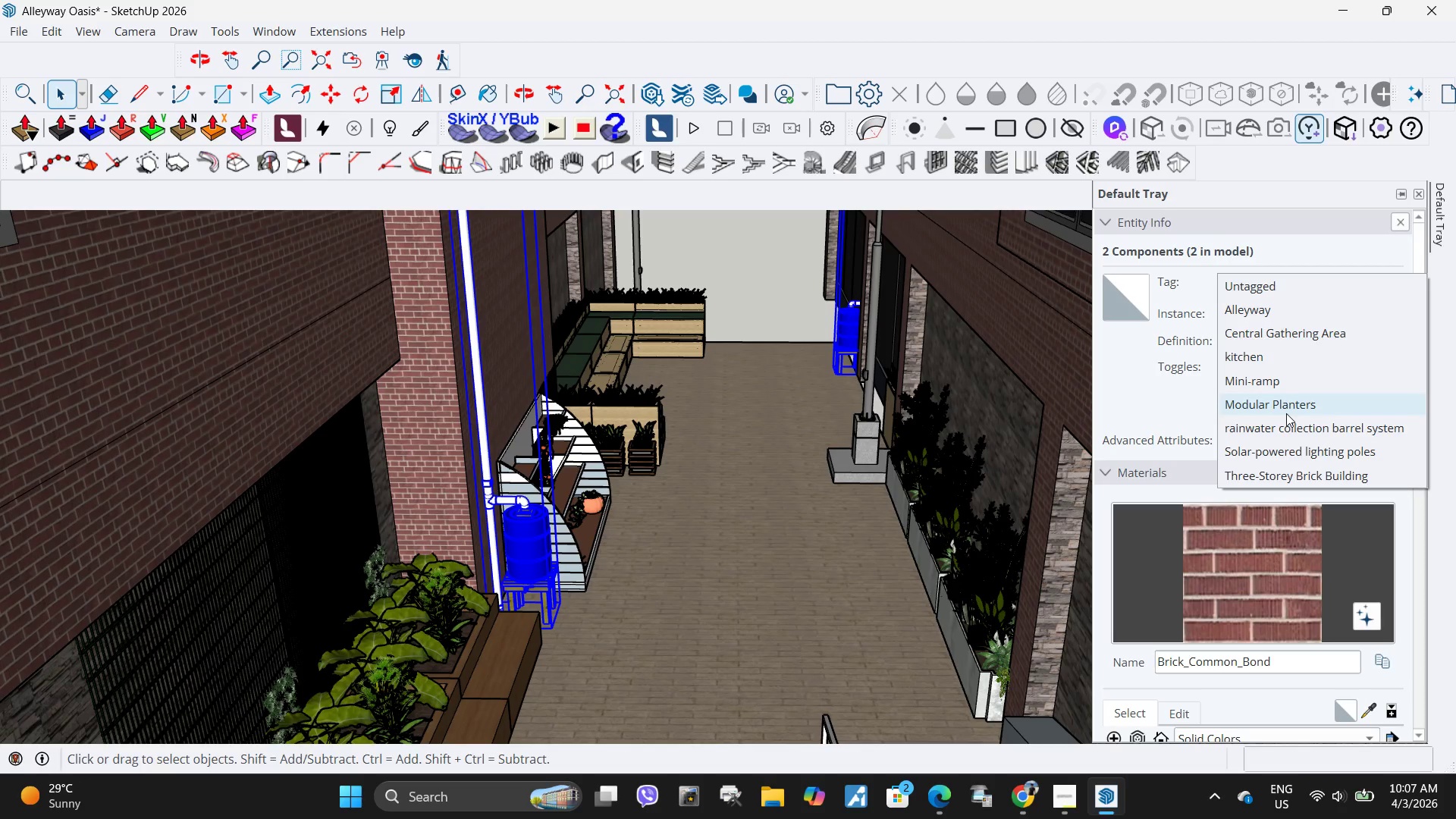 
left_click([1283, 426])
 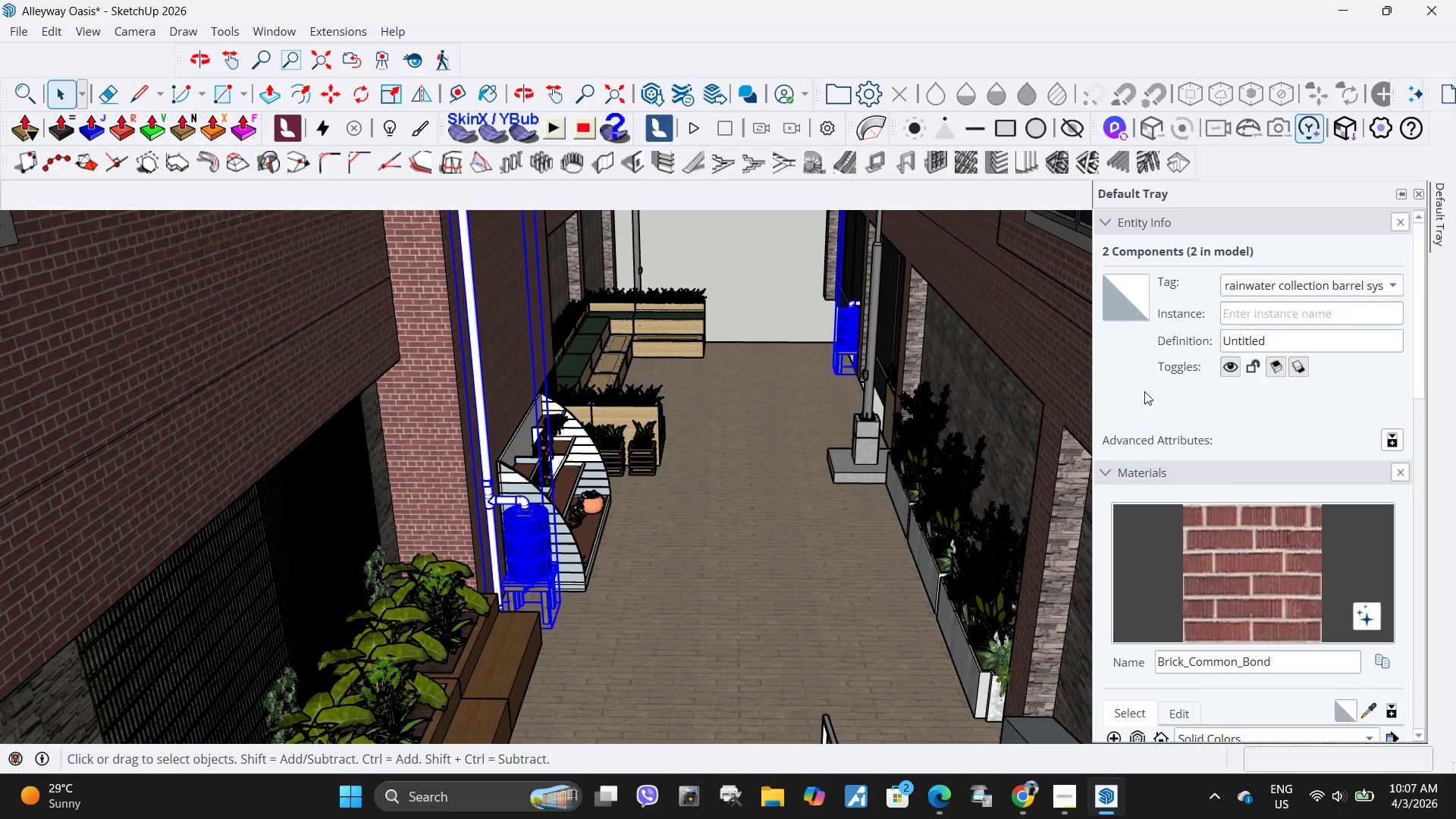 
scroll: coordinate [1131, 562], scroll_direction: down, amount: 10.0
 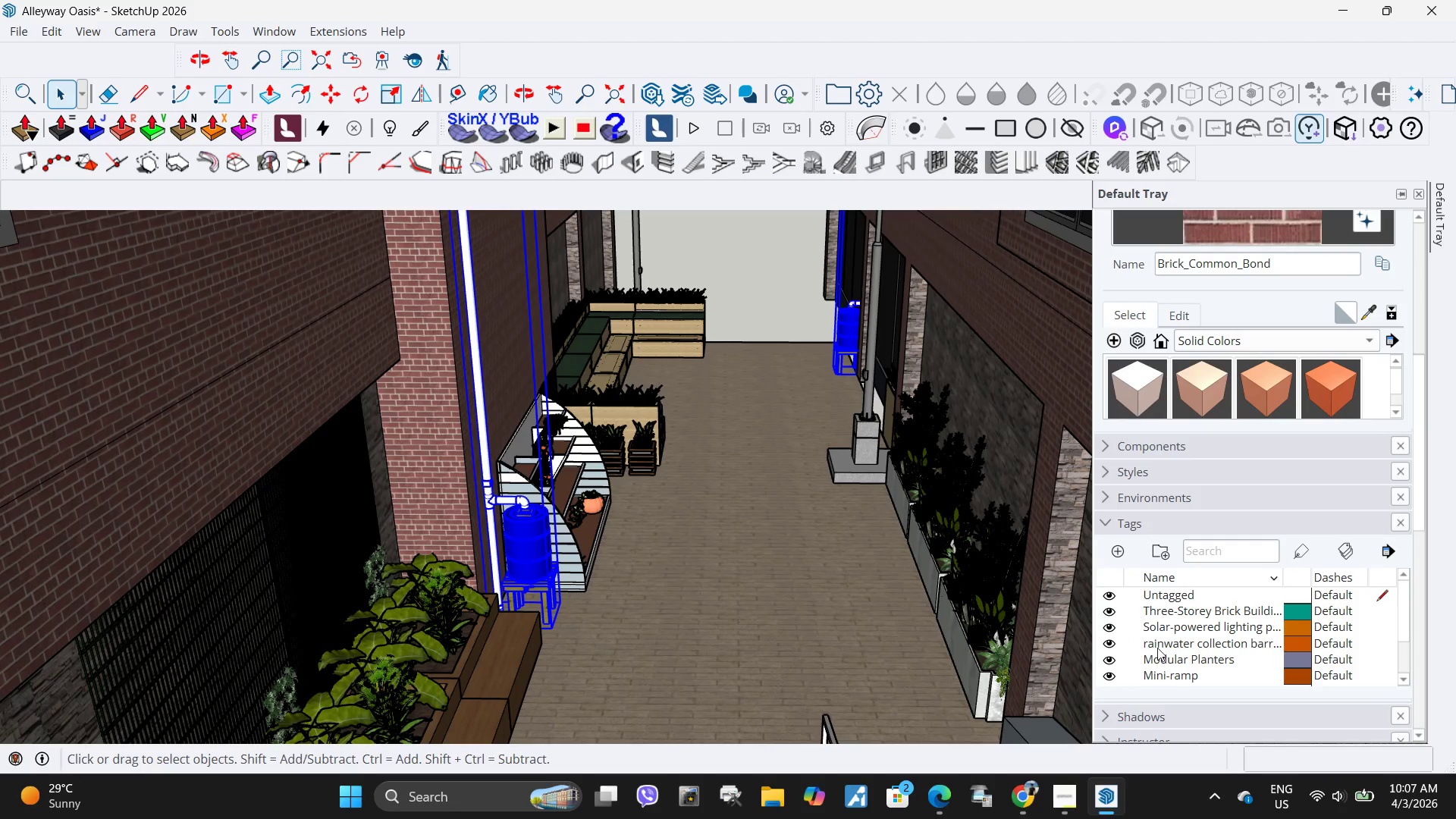 
double_click([1159, 643])
 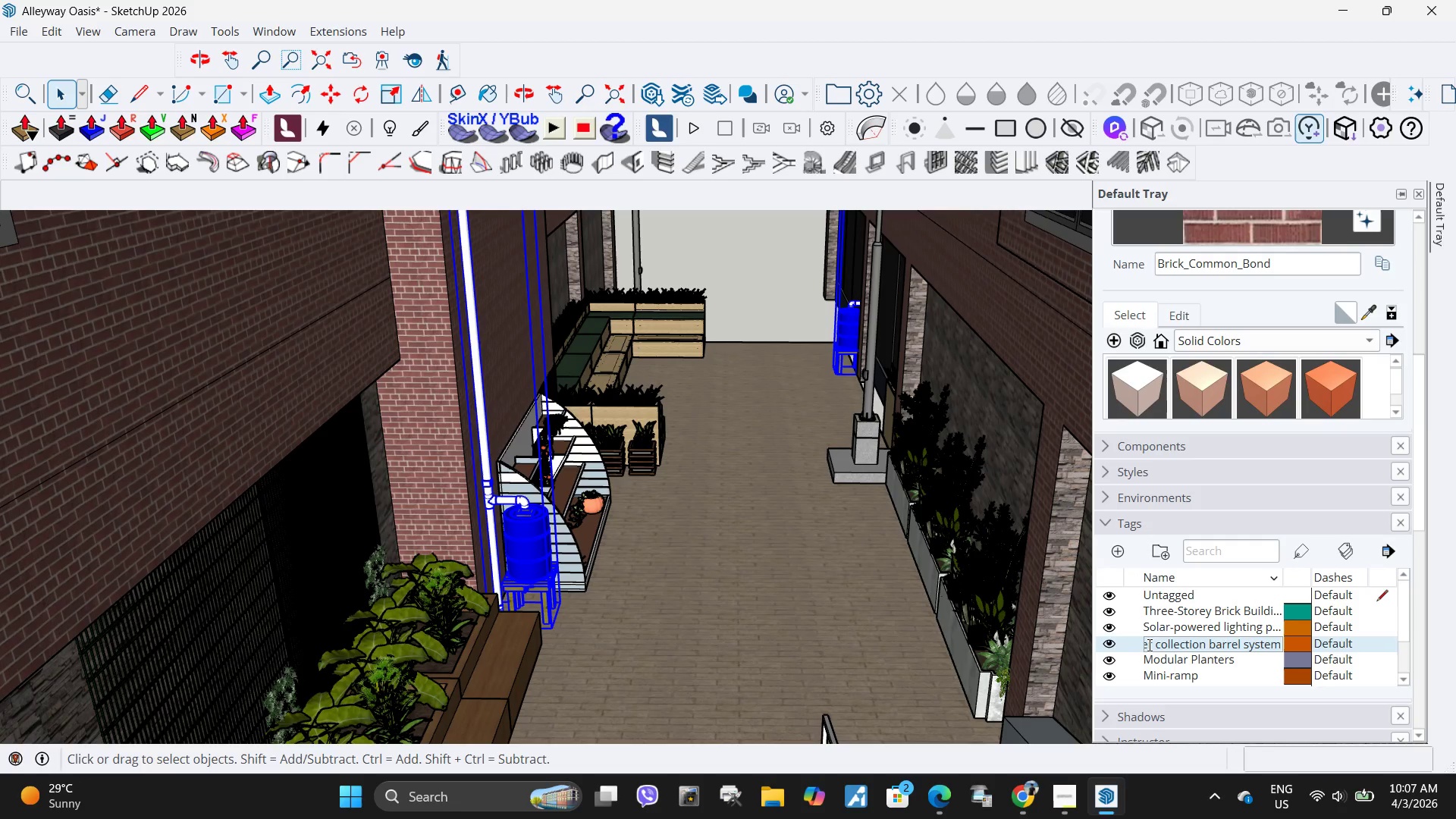 
left_click([1148, 645])
 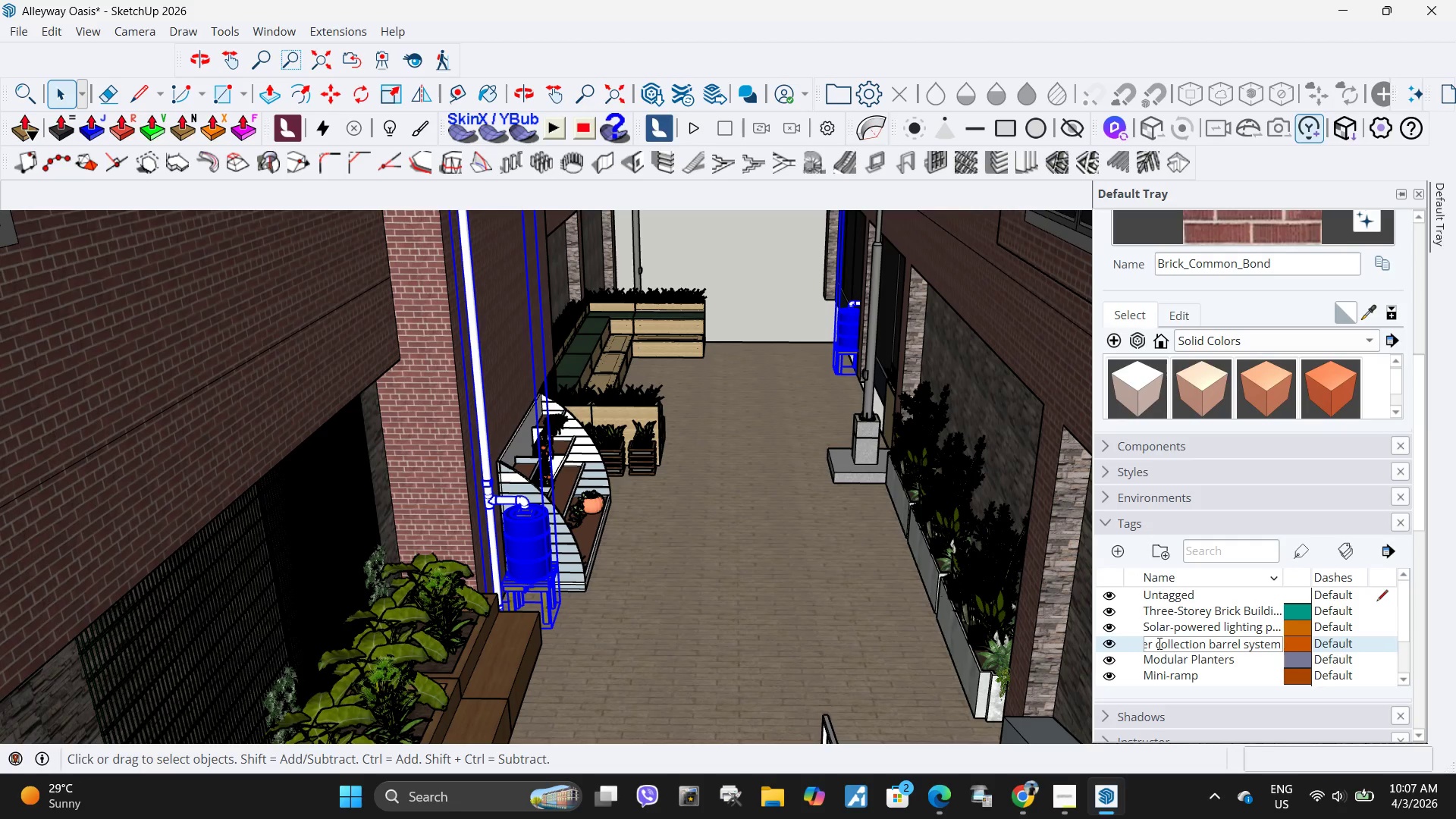 
left_click_drag(start_coordinate=[1158, 643], to_coordinate=[1112, 644])
 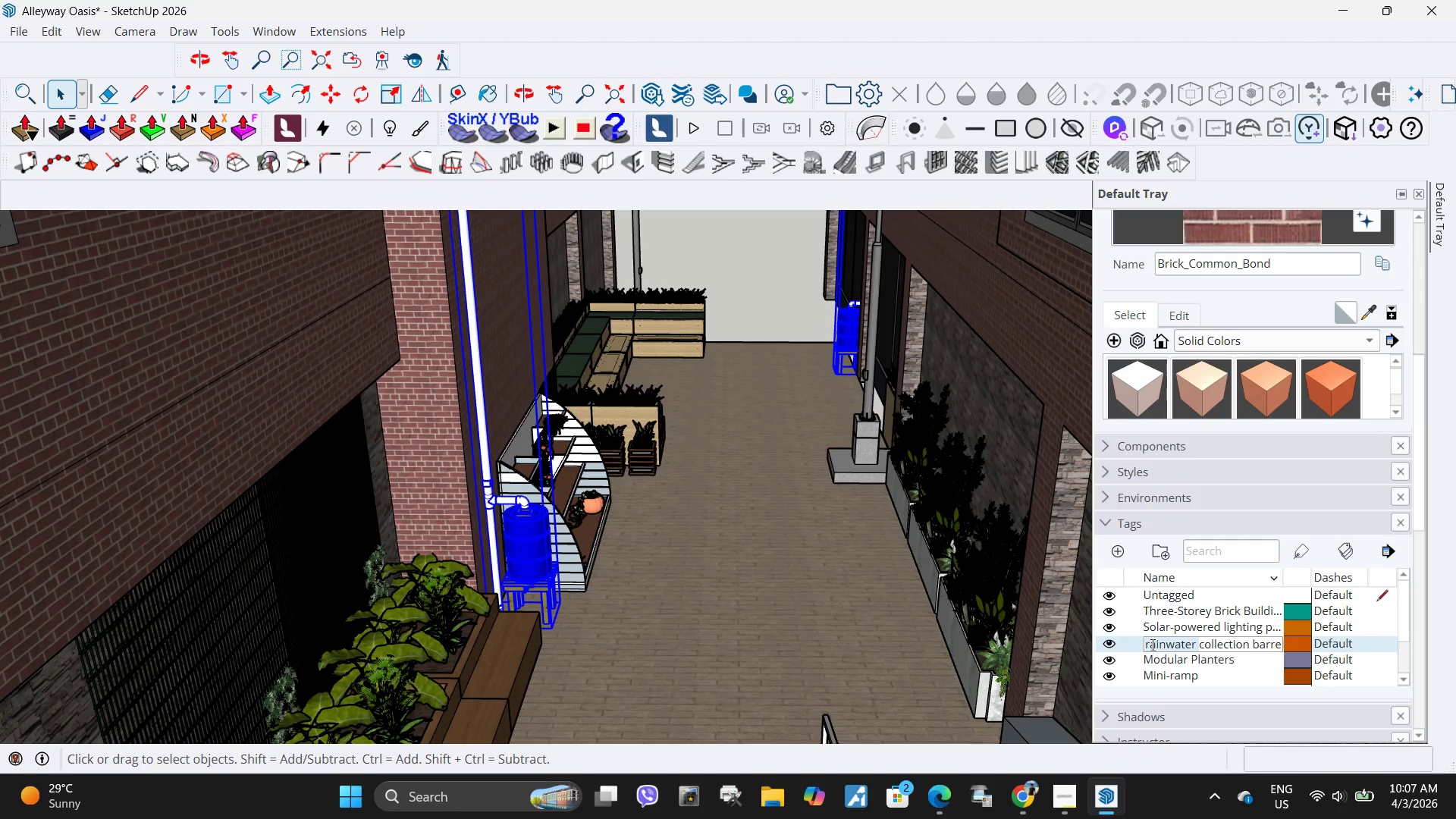 
left_click([1151, 645])
 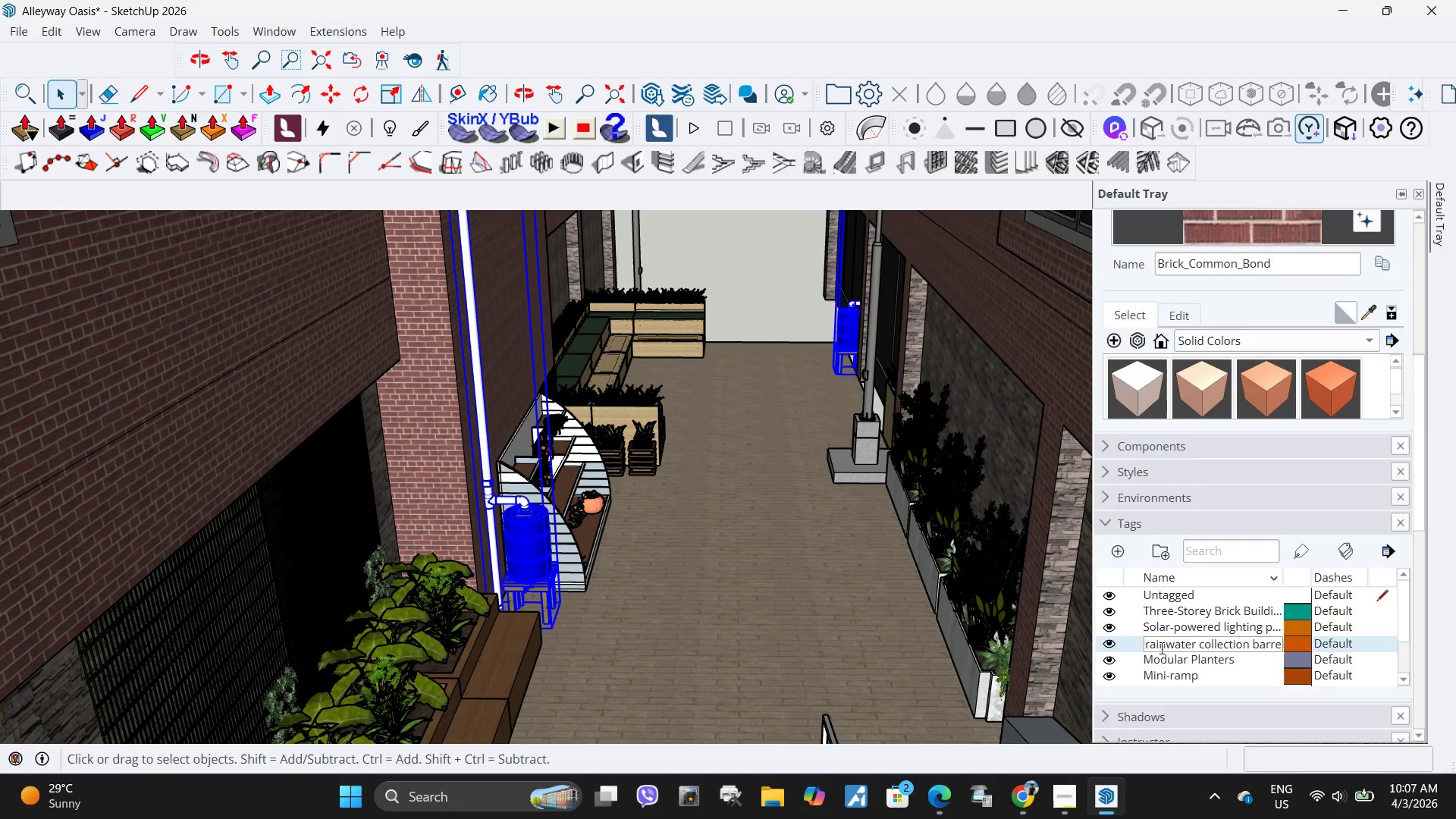 
key(Backspace)
 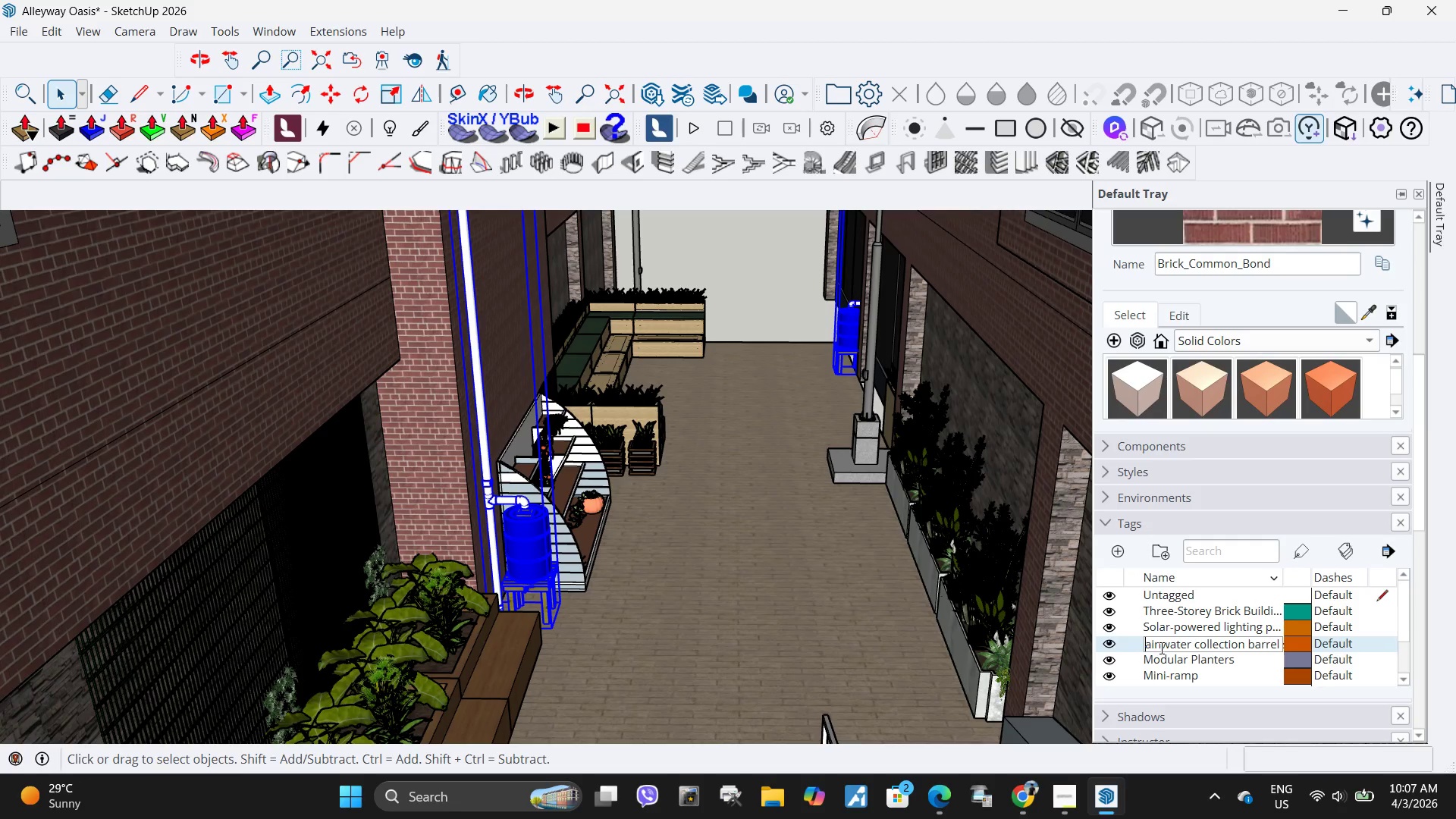 
key(Shift+R)
 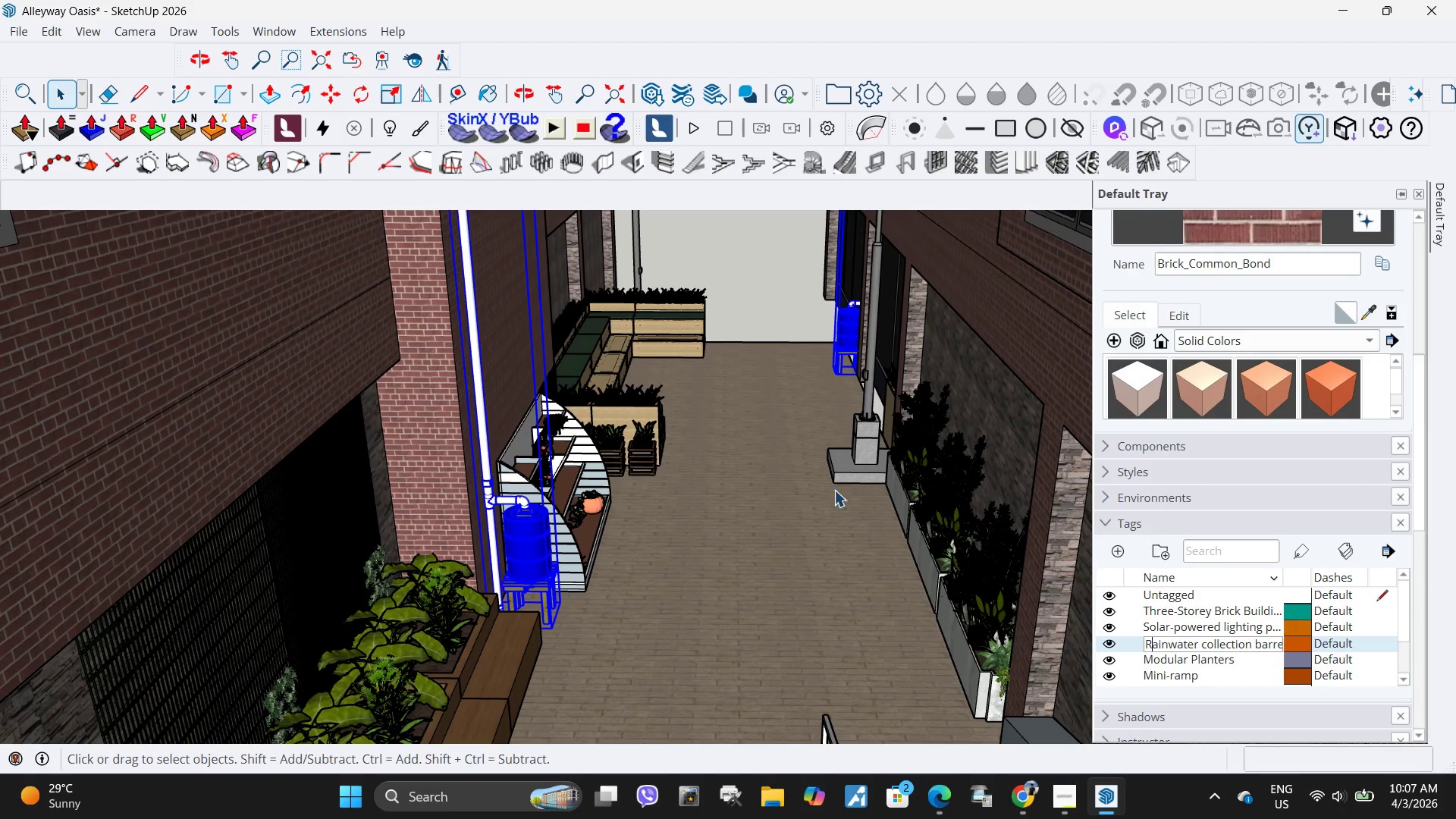 
double_click([786, 457])
 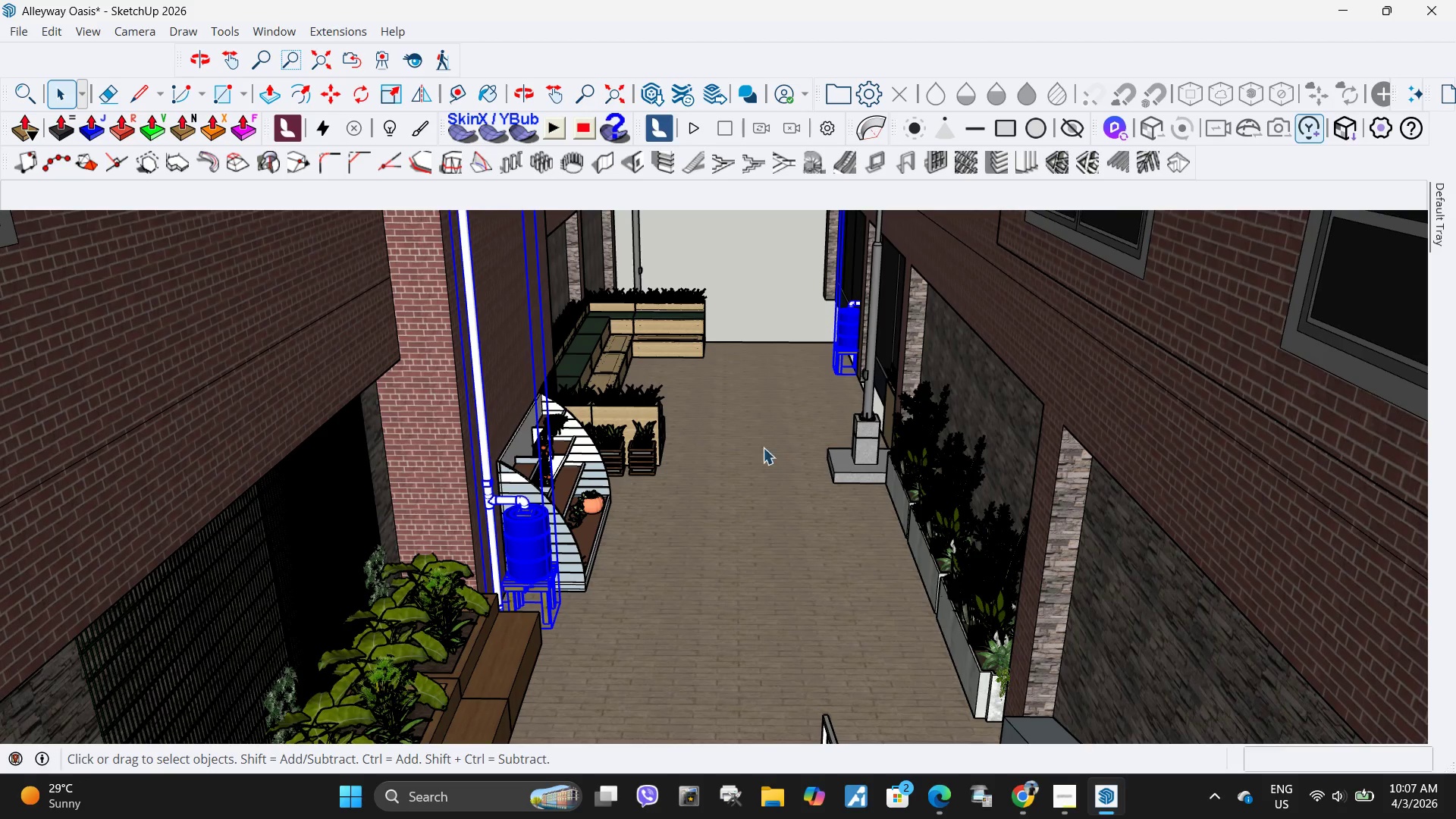 
scroll: coordinate [682, 378], scroll_direction: down, amount: 11.0
 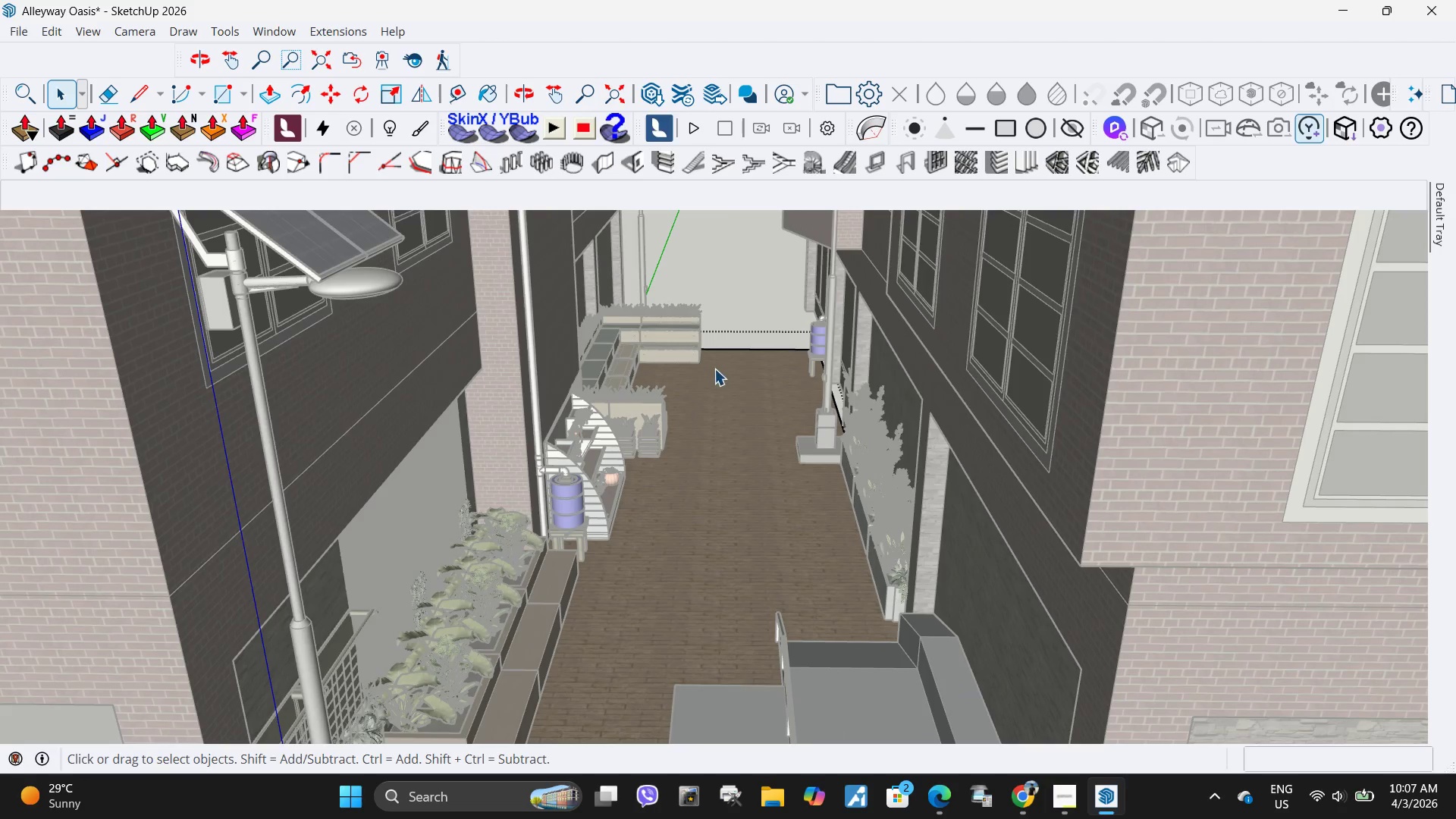 
key(Escape)
 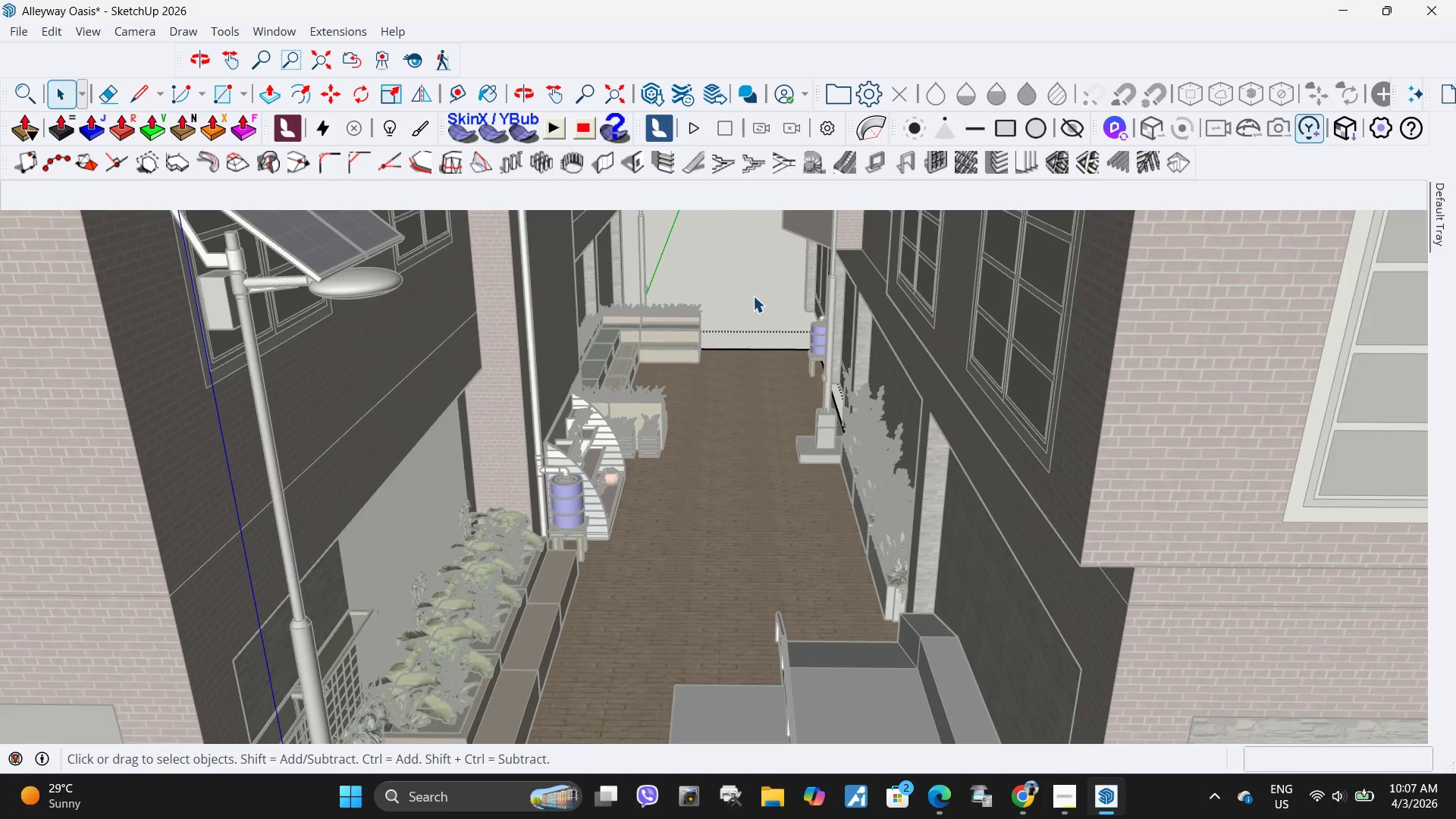 
left_click([753, 296])
 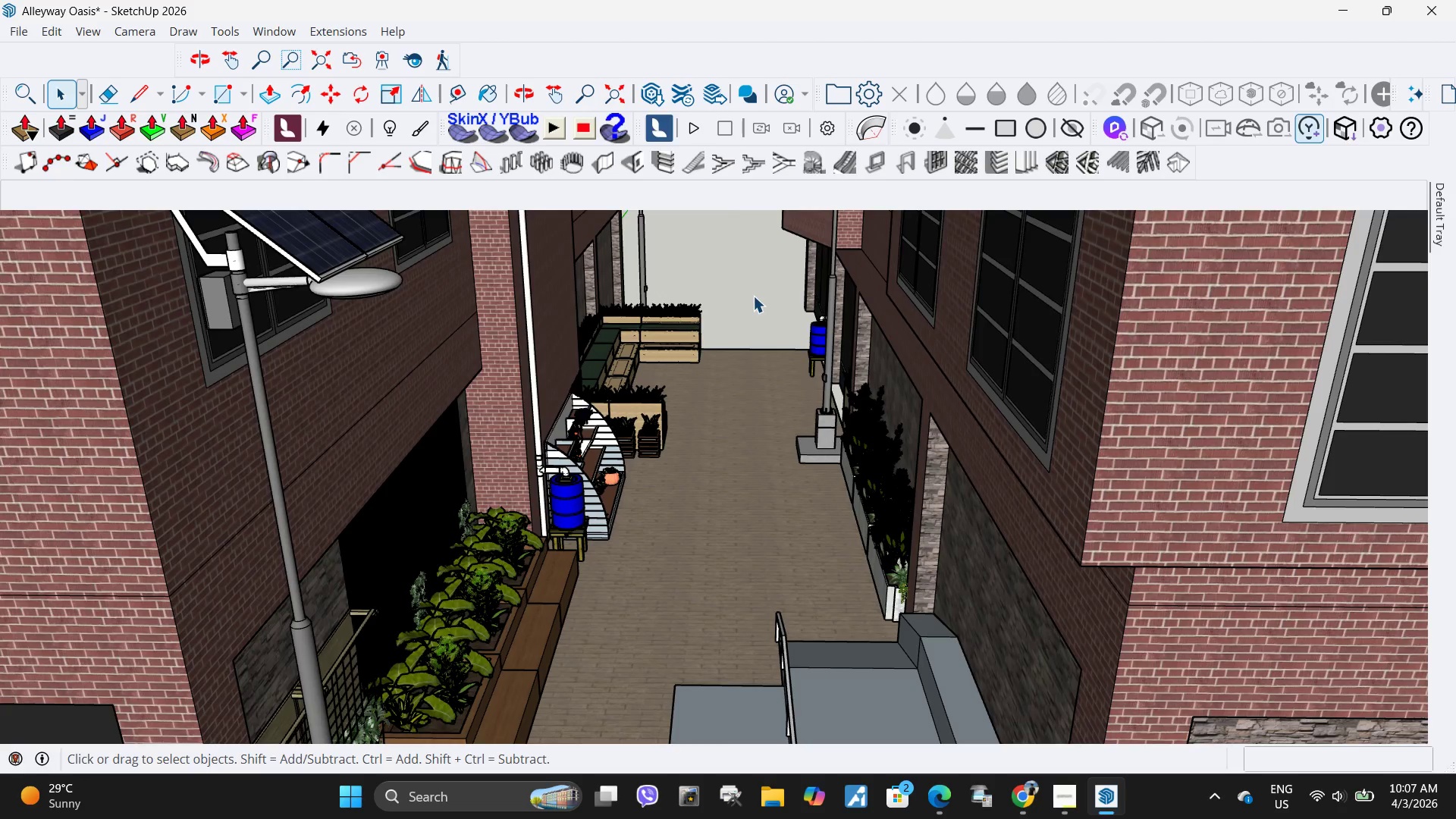 
key(Escape)
 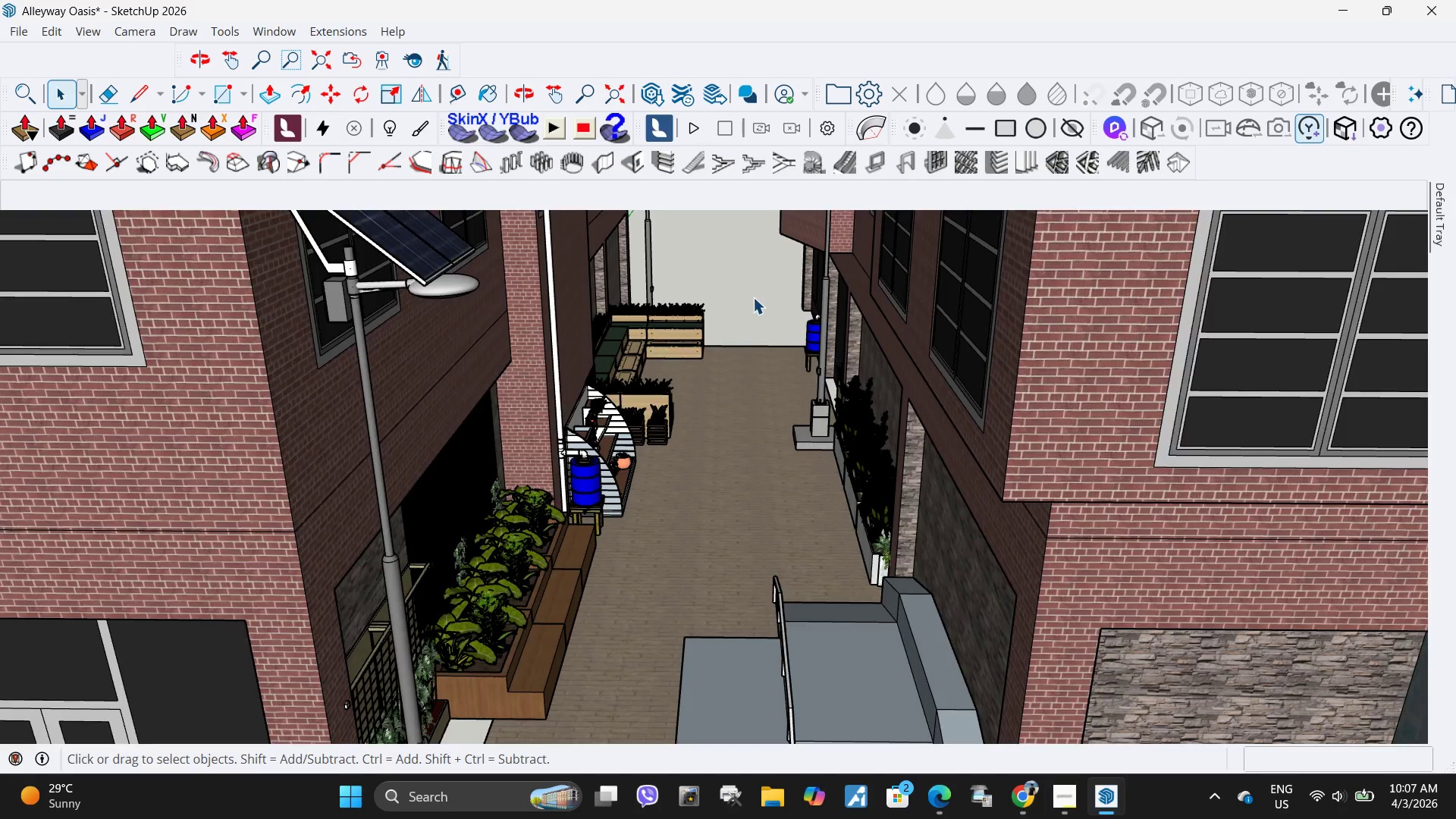 
key(Escape)
 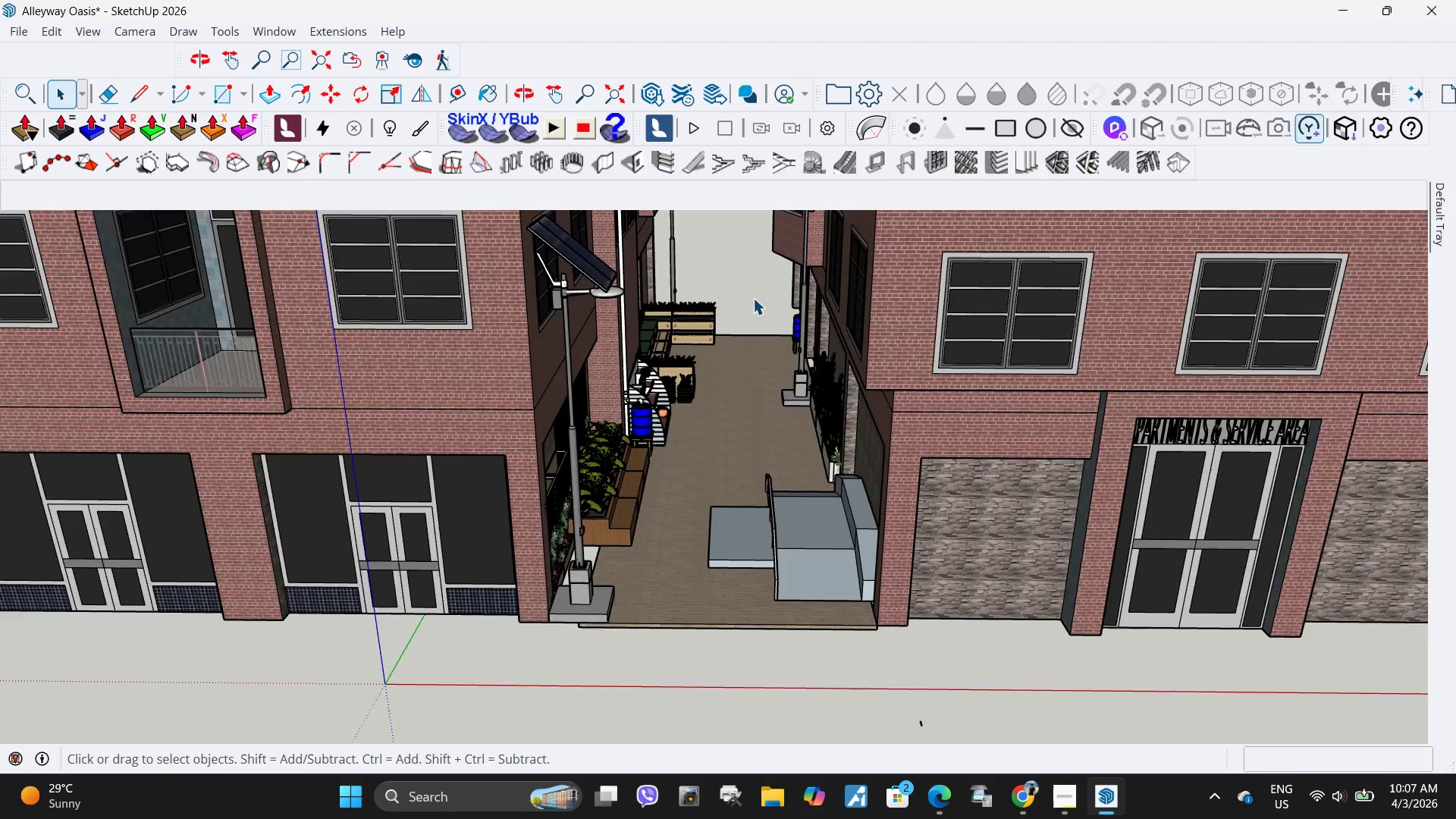 
scroll: coordinate [769, 463], scroll_direction: down, amount: 15.0
 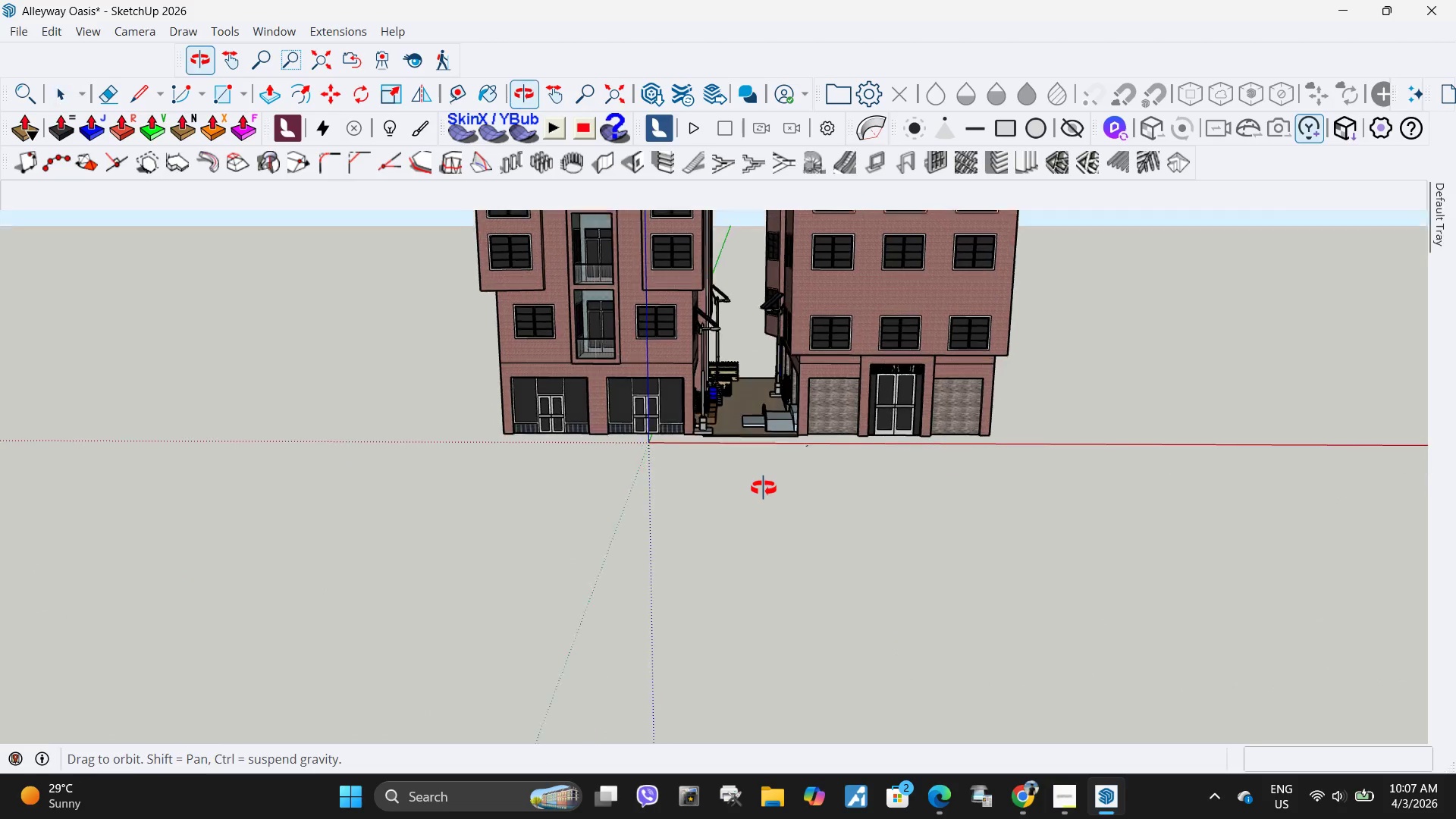 
left_click([762, 489])
 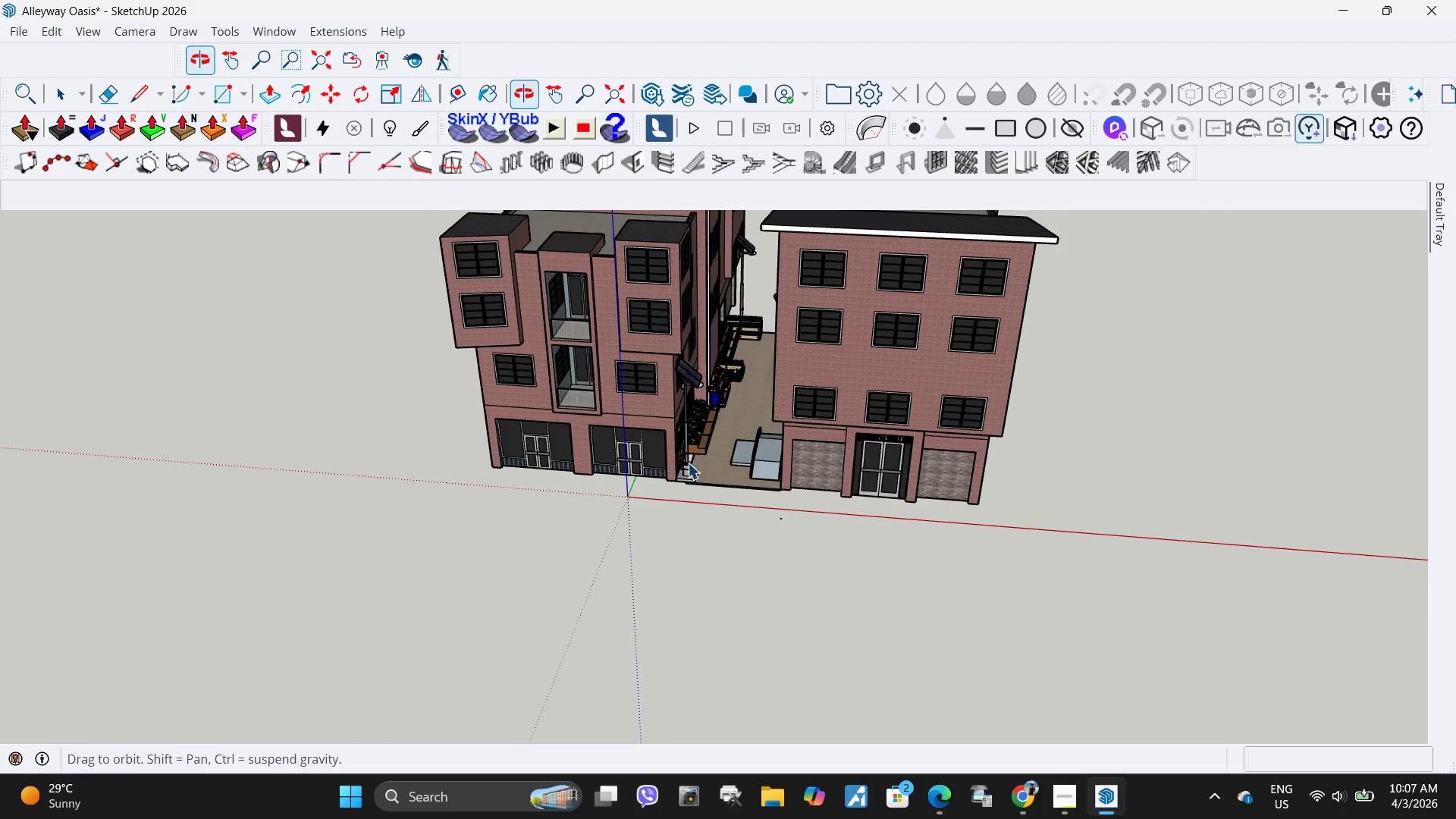 
scroll: coordinate [745, 482], scroll_direction: up, amount: 13.0
 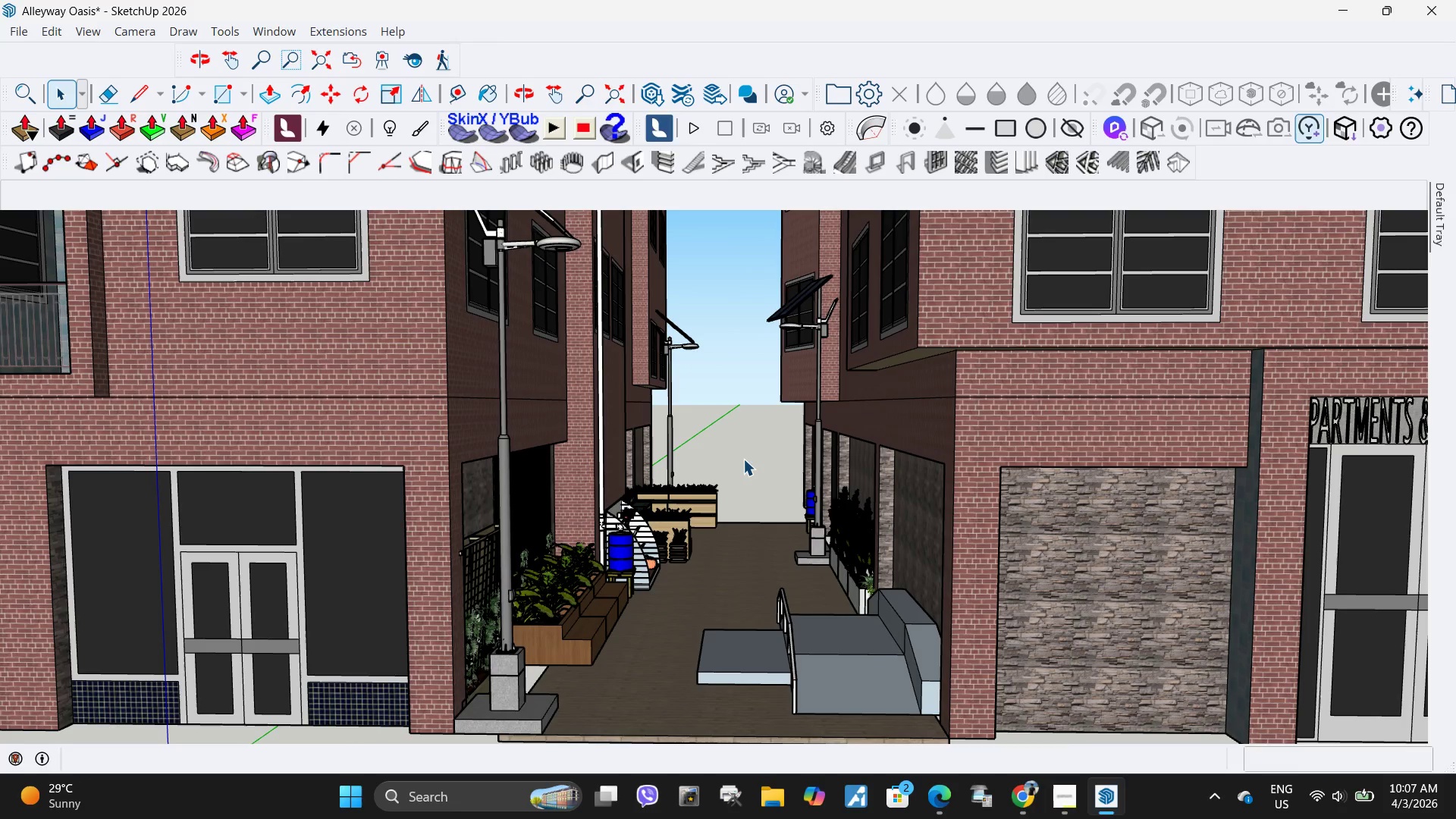 
wait(8.72)
 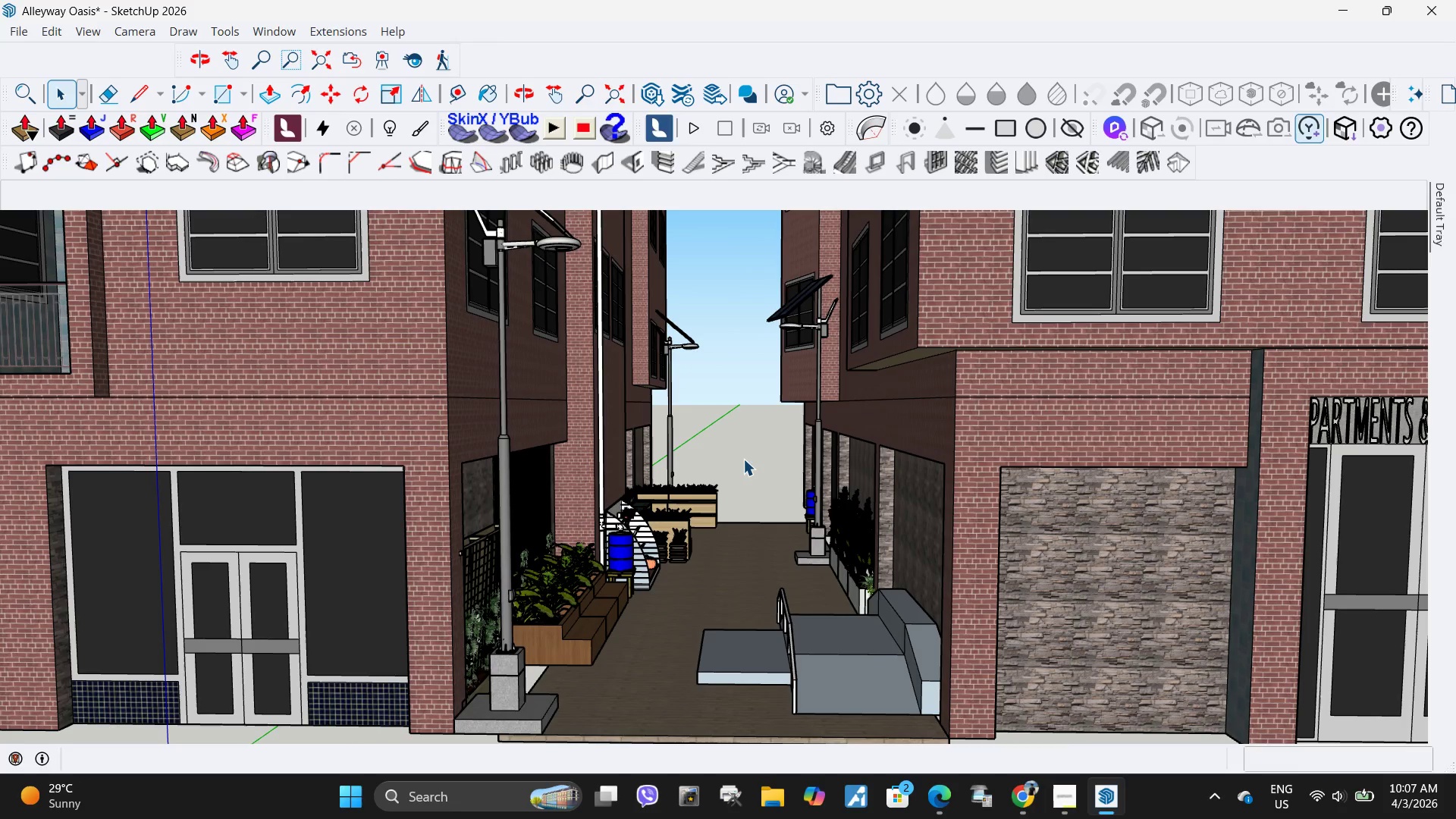 
left_click([1050, 685])